 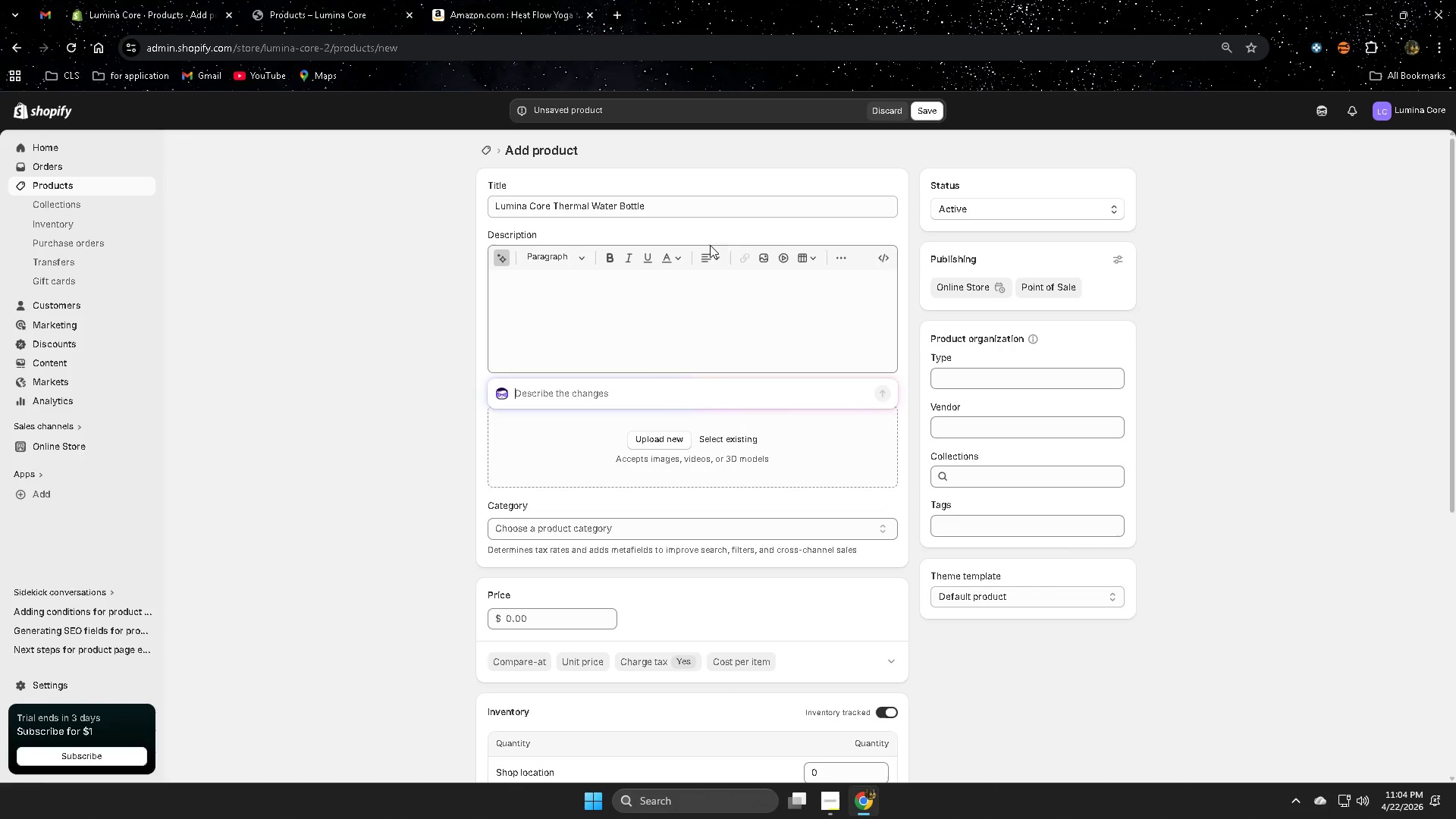 
key(Control+V)
 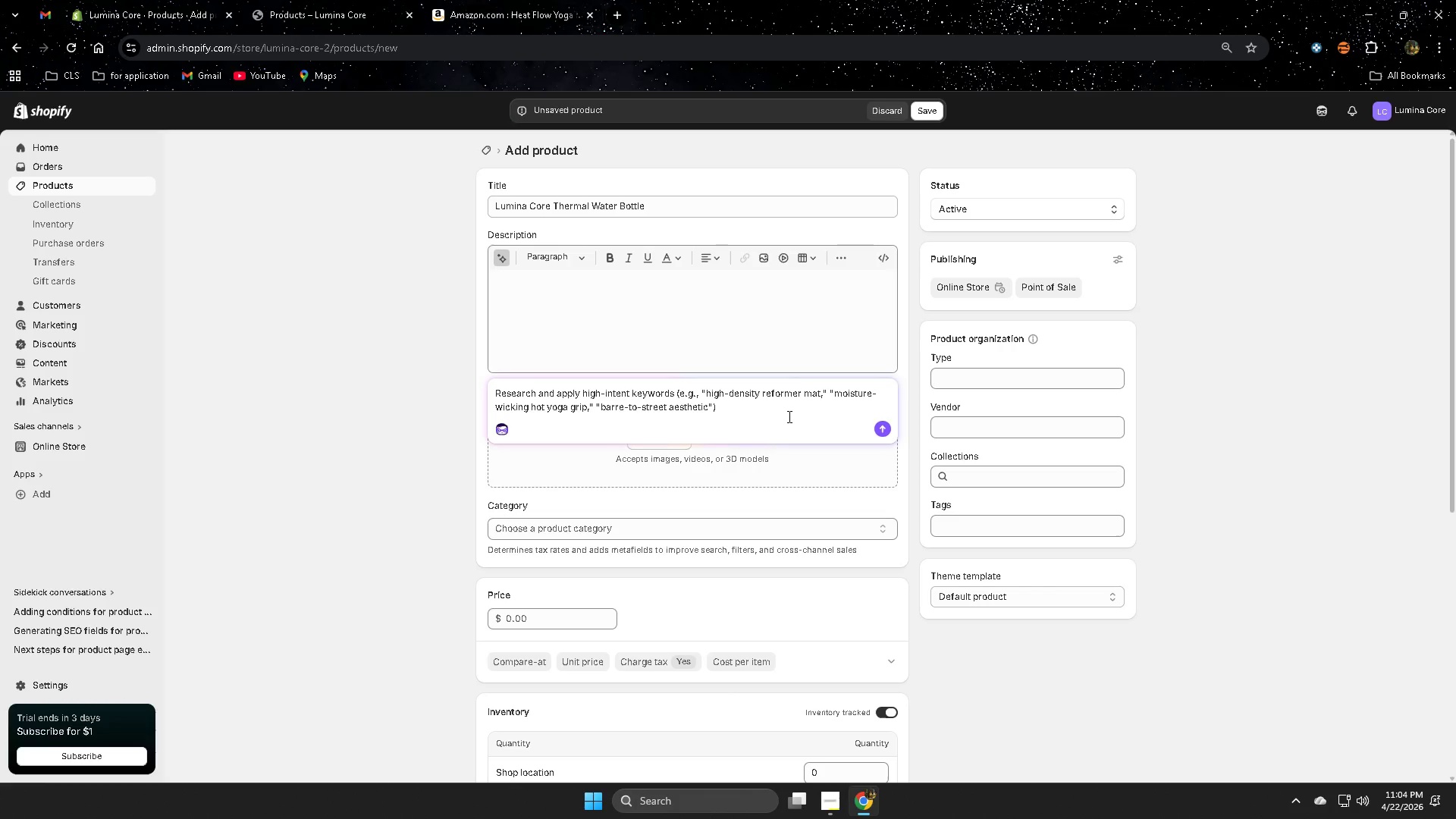 
type( mae)
key(Backspace)
type(ke it 150 word)
 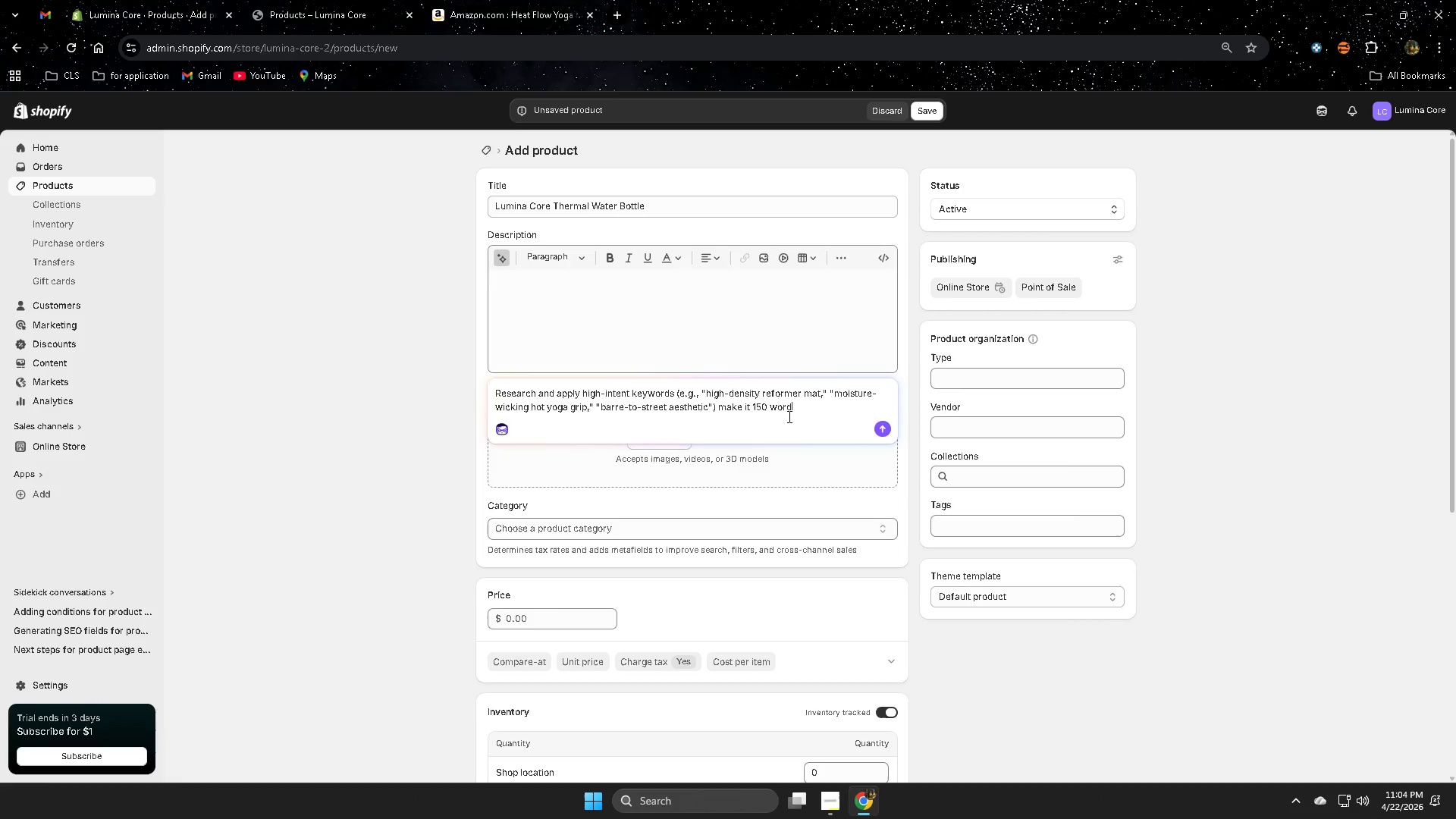 
key(Enter)
 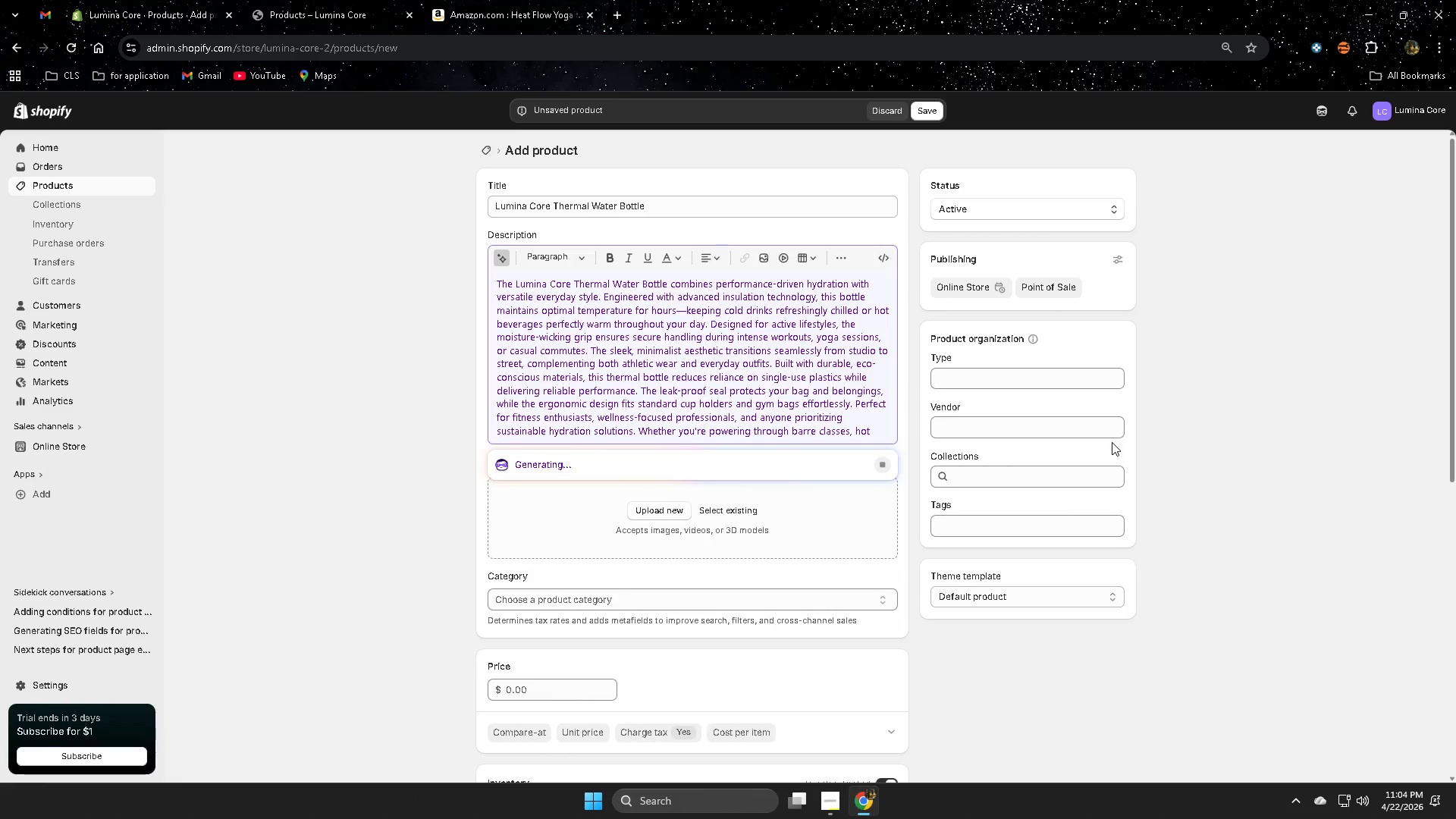 
wait(6.27)
 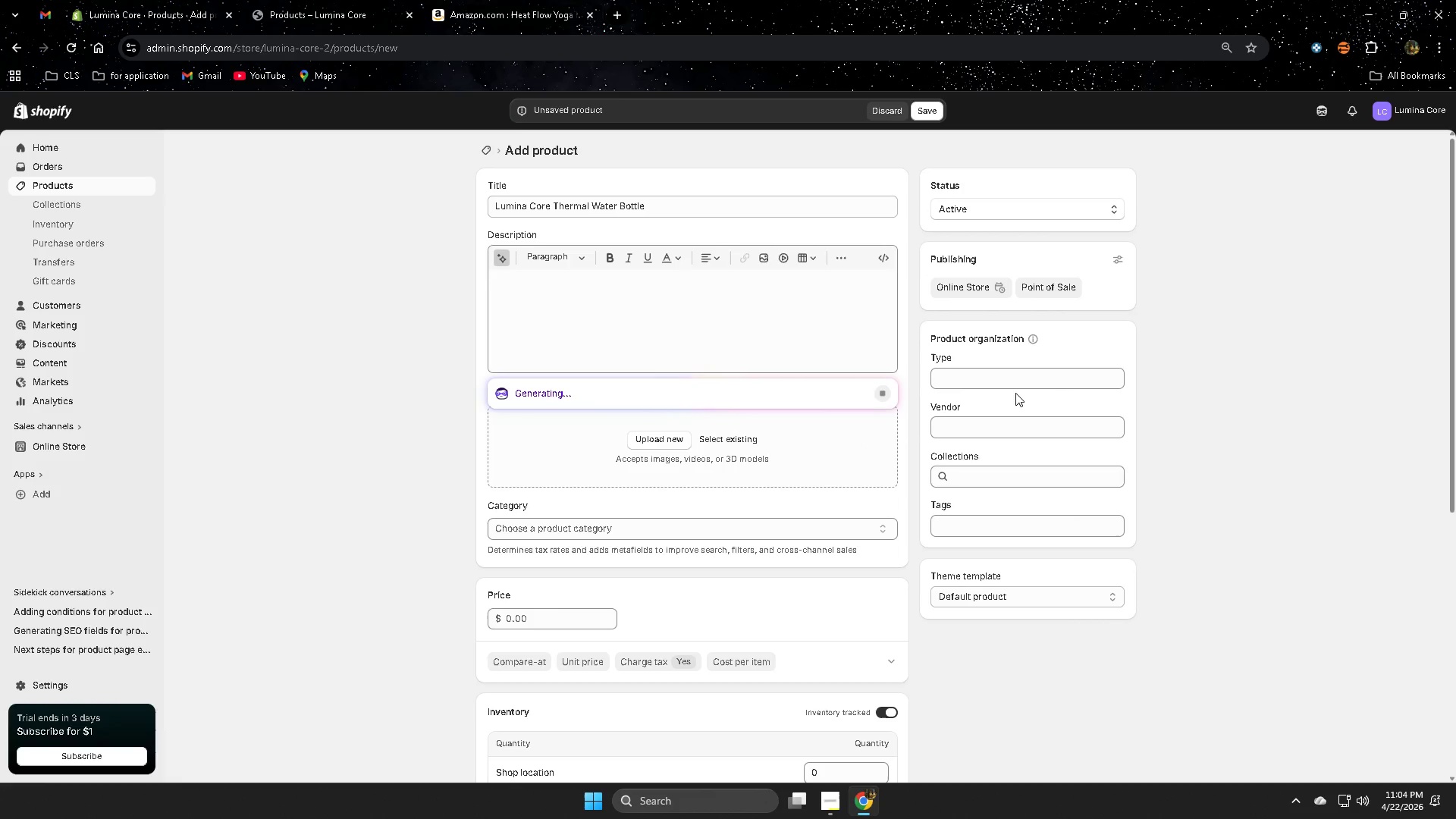 
left_click([515, 356])
 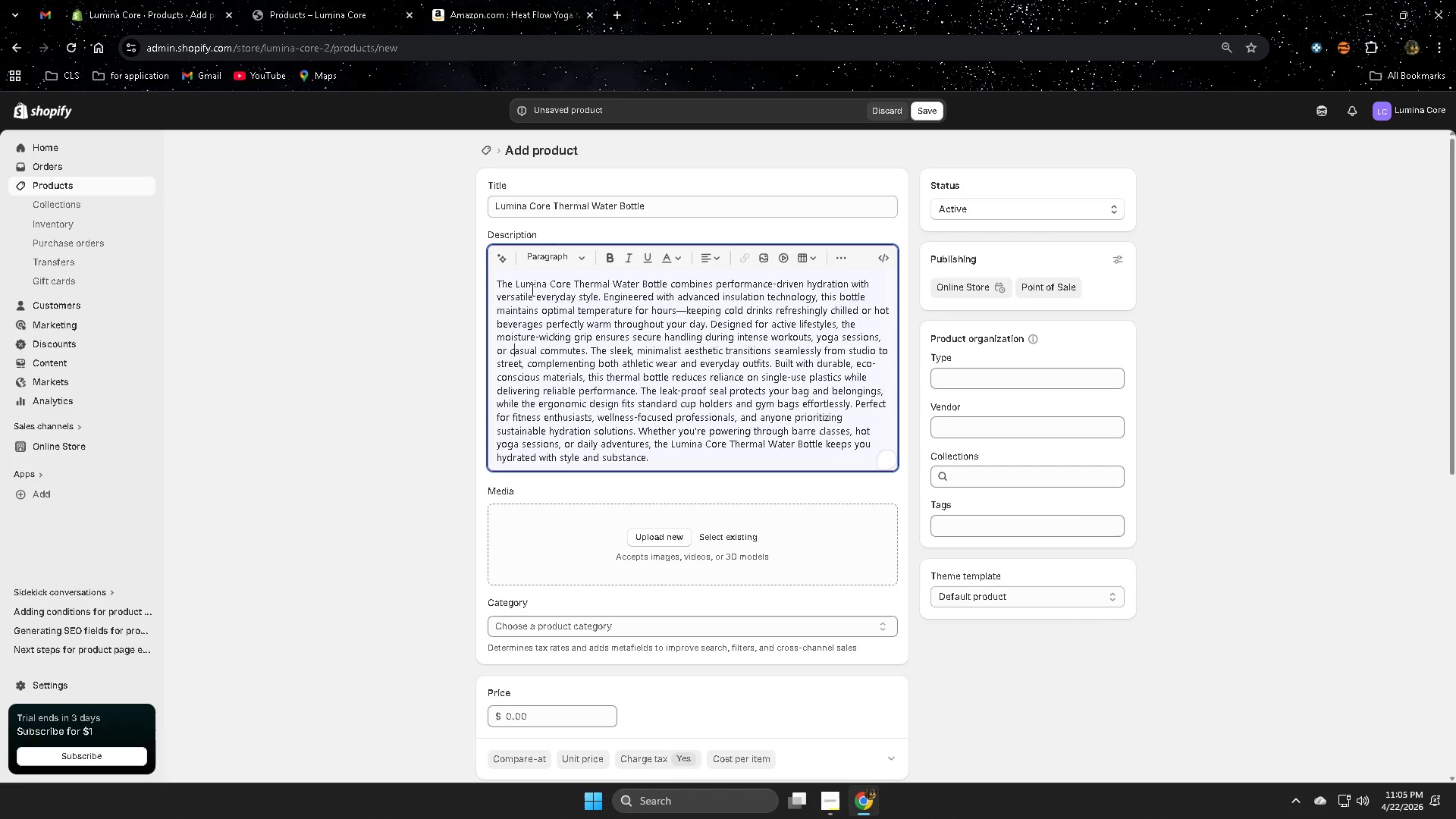 
left_click([520, 284])
 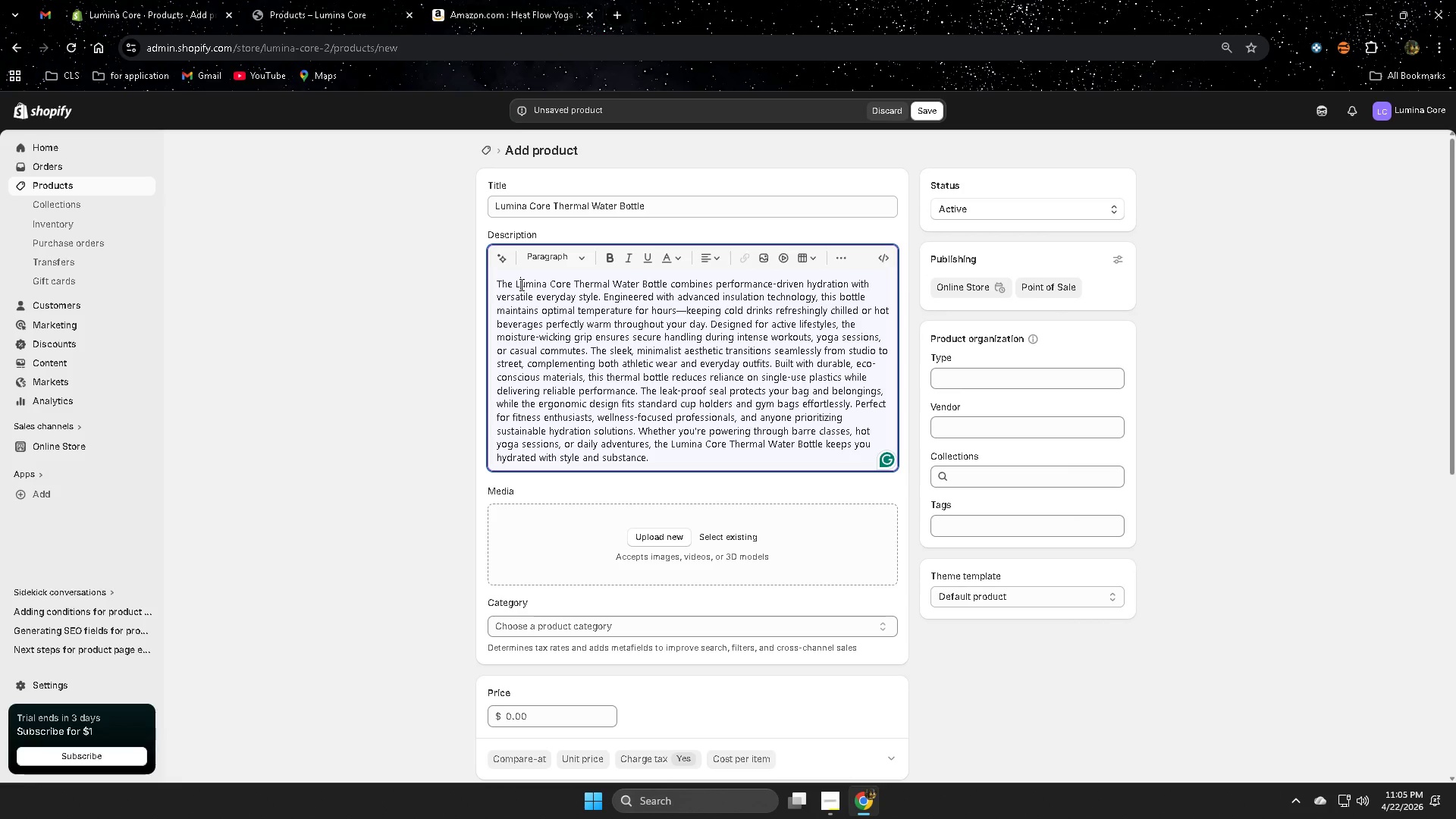 
left_click_drag(start_coordinate=[520, 284], to_coordinate=[649, 278])
 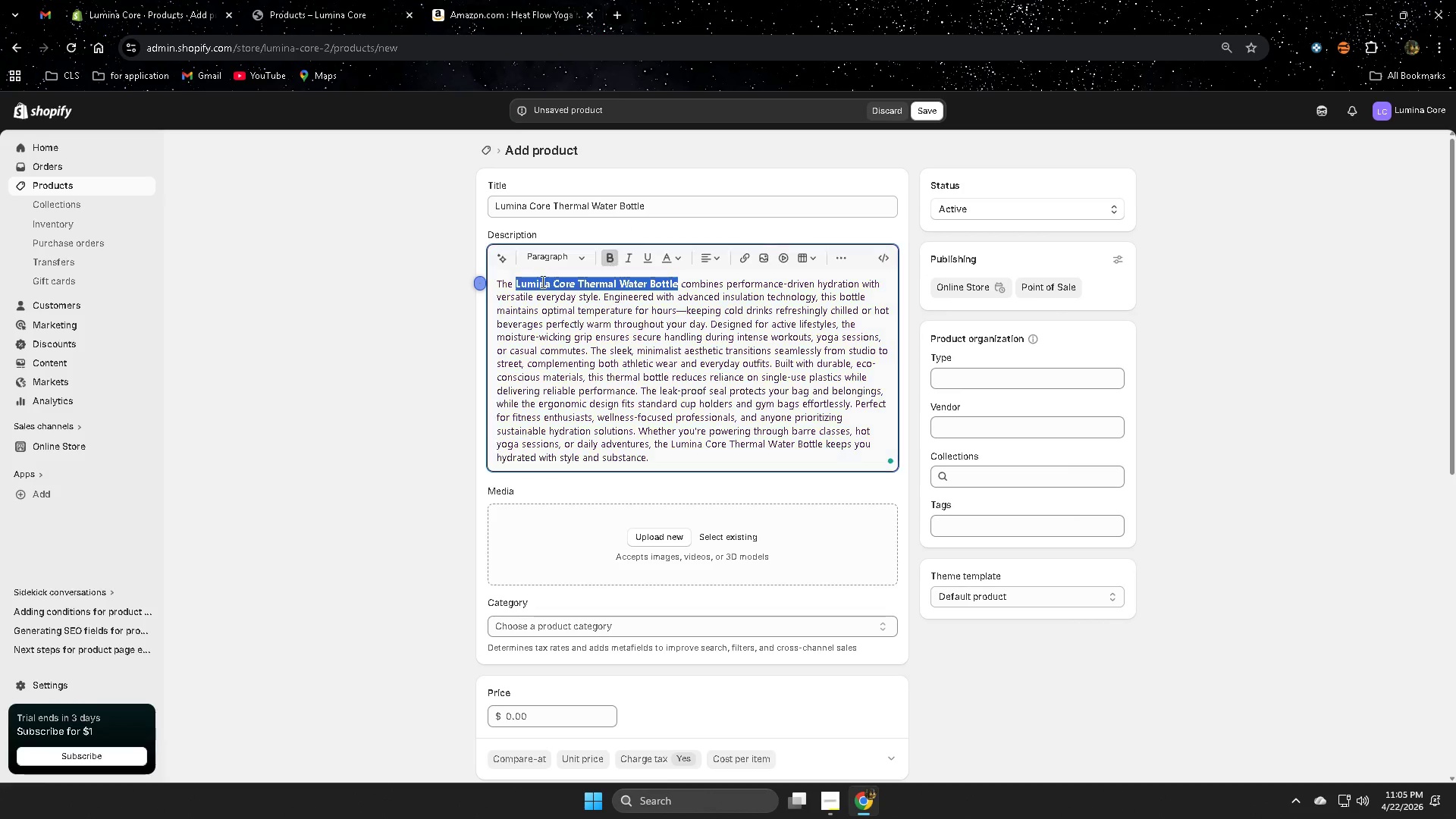 
double_click([387, 309])
 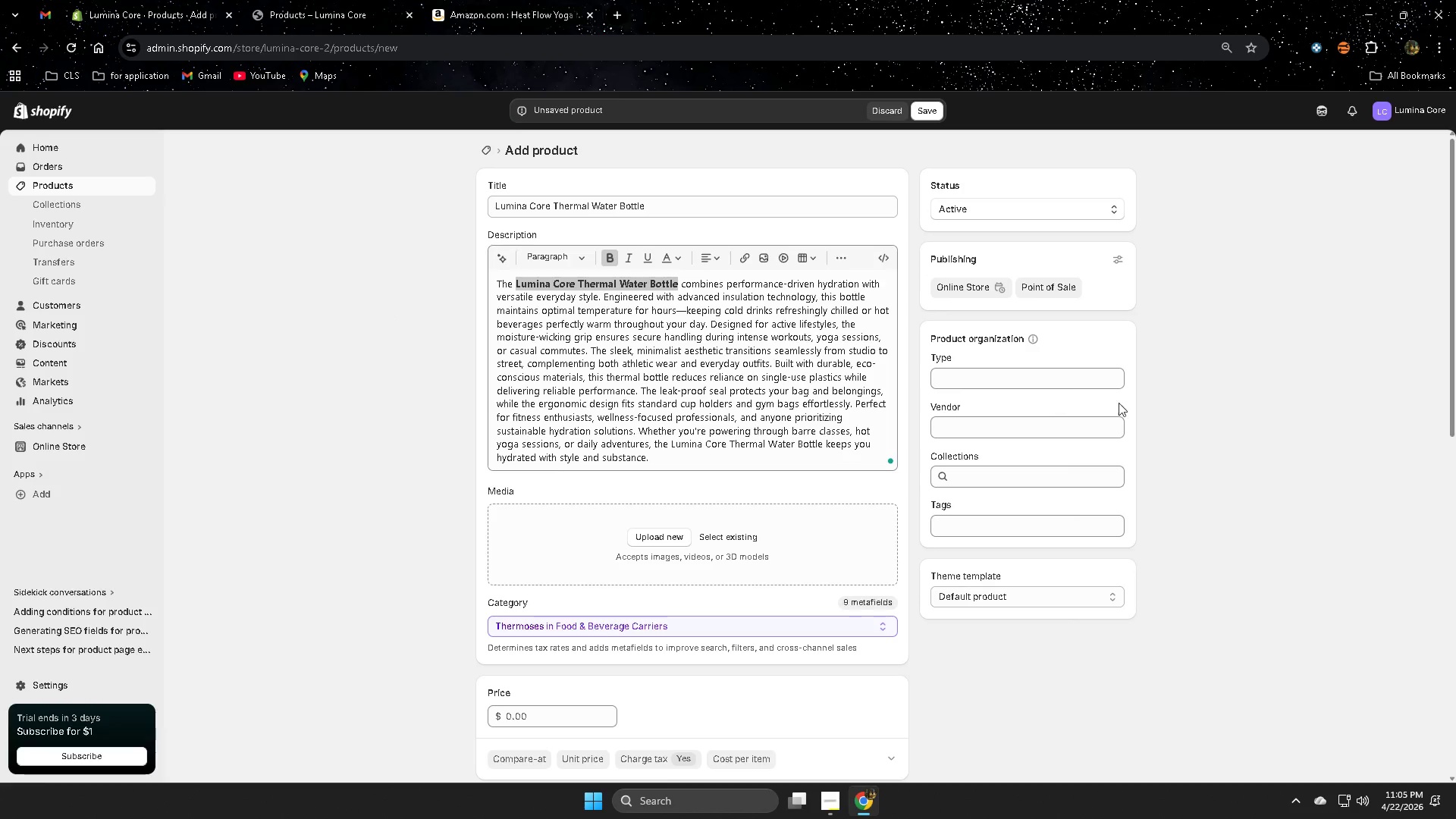 
left_click([1222, 388])
 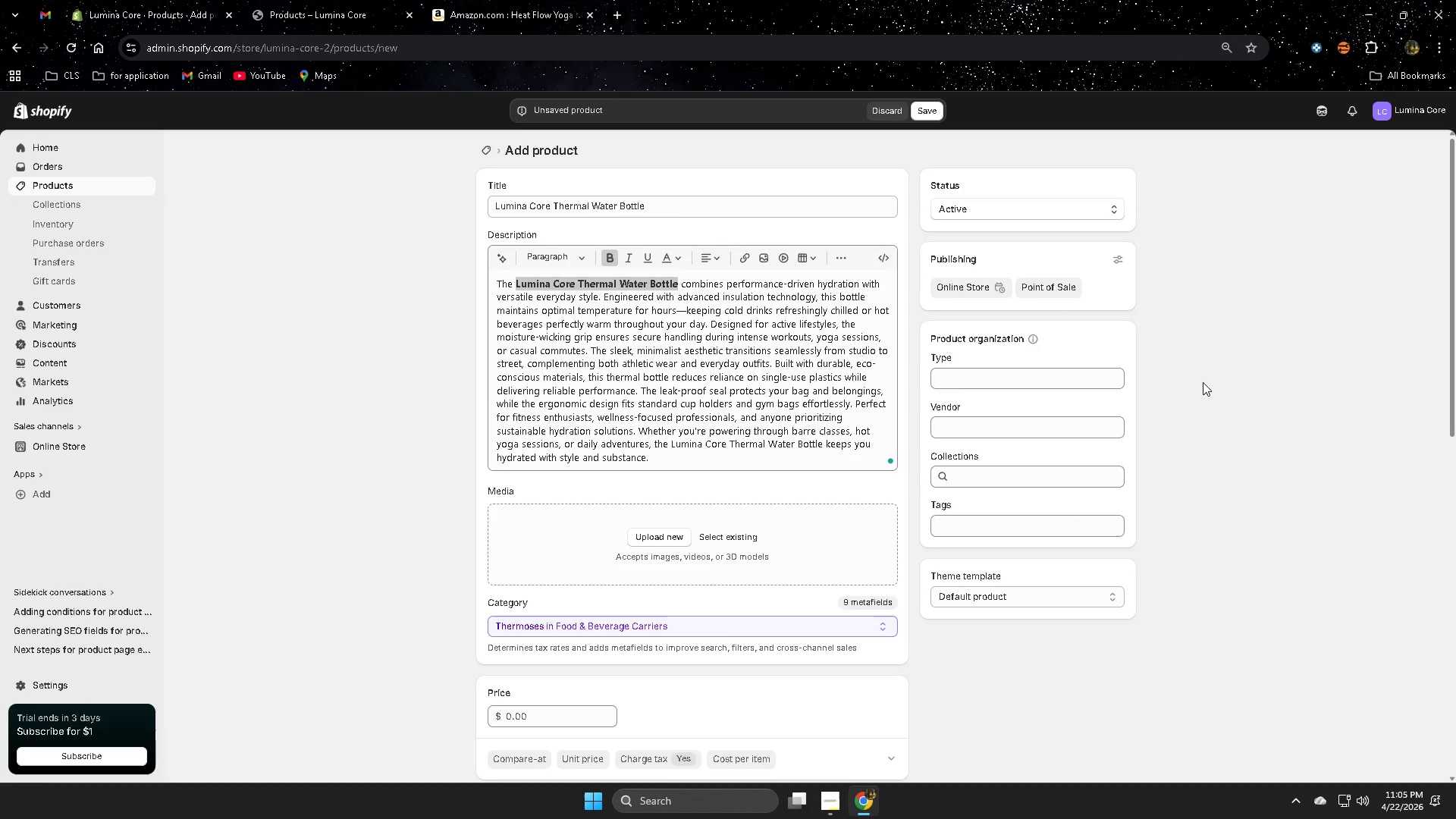 
wait(55.0)
 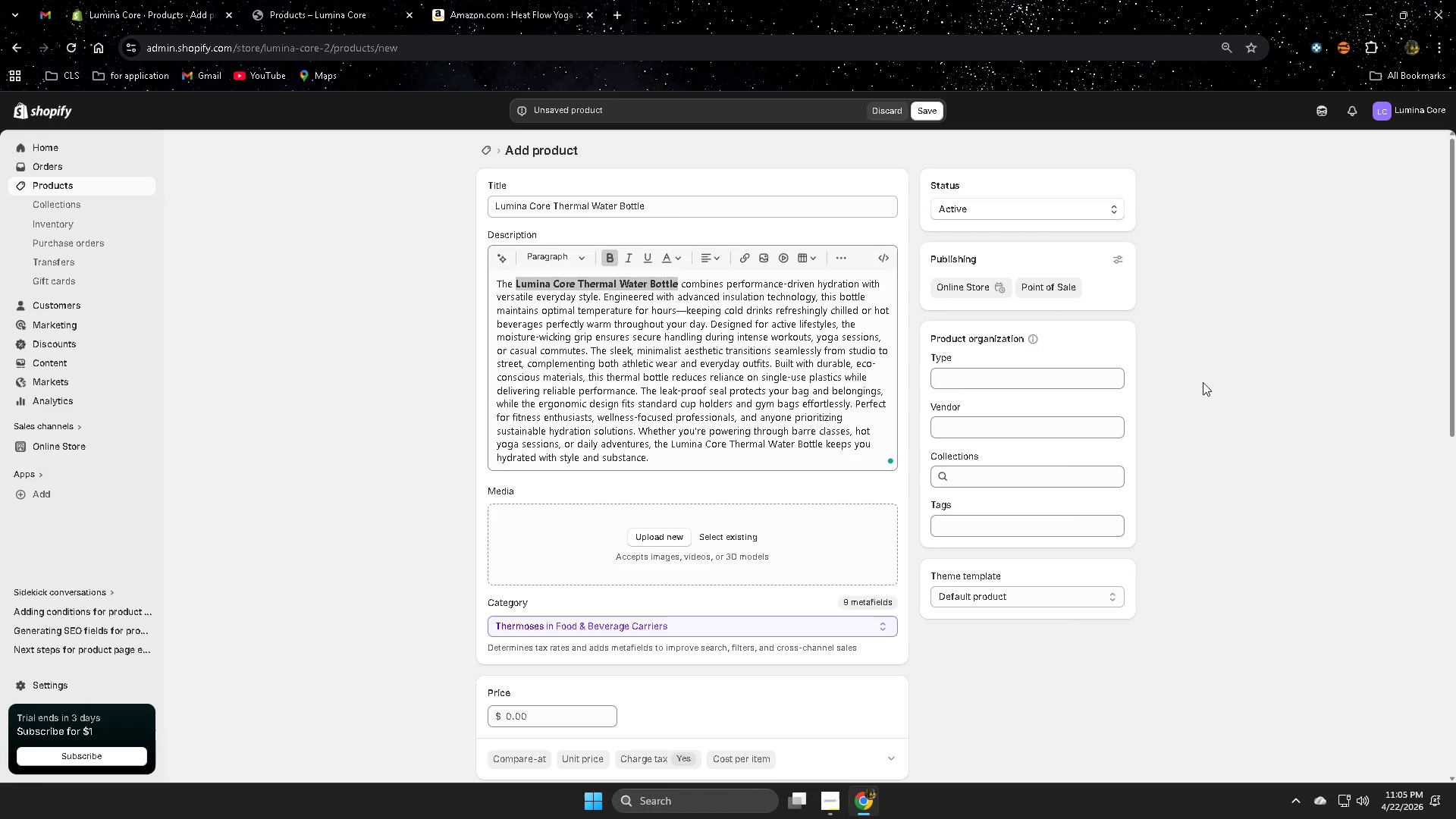 
scroll: coordinate [1304, 436], scroll_direction: down, amount: 1.0
 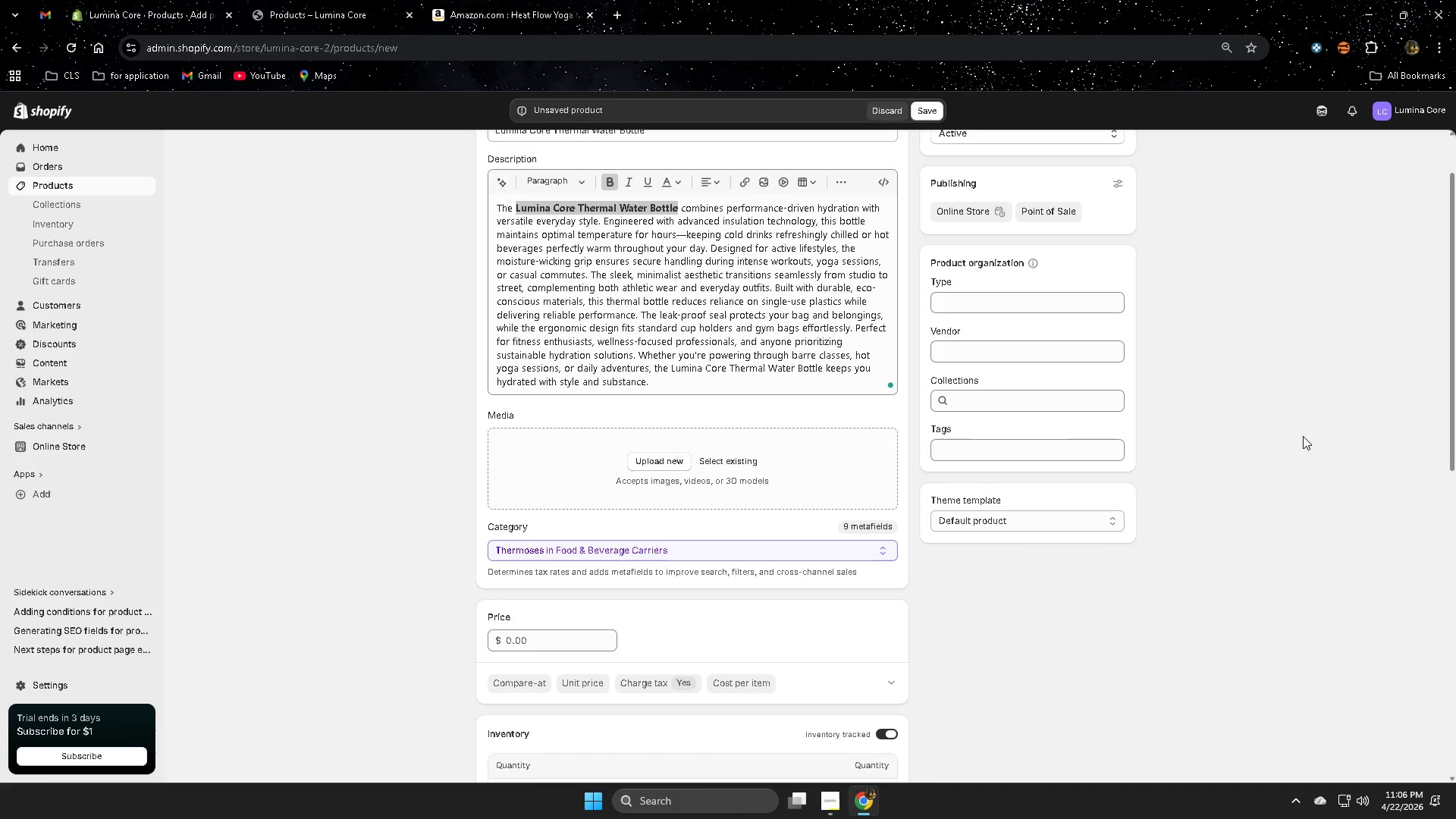 
left_click([1295, 430])
 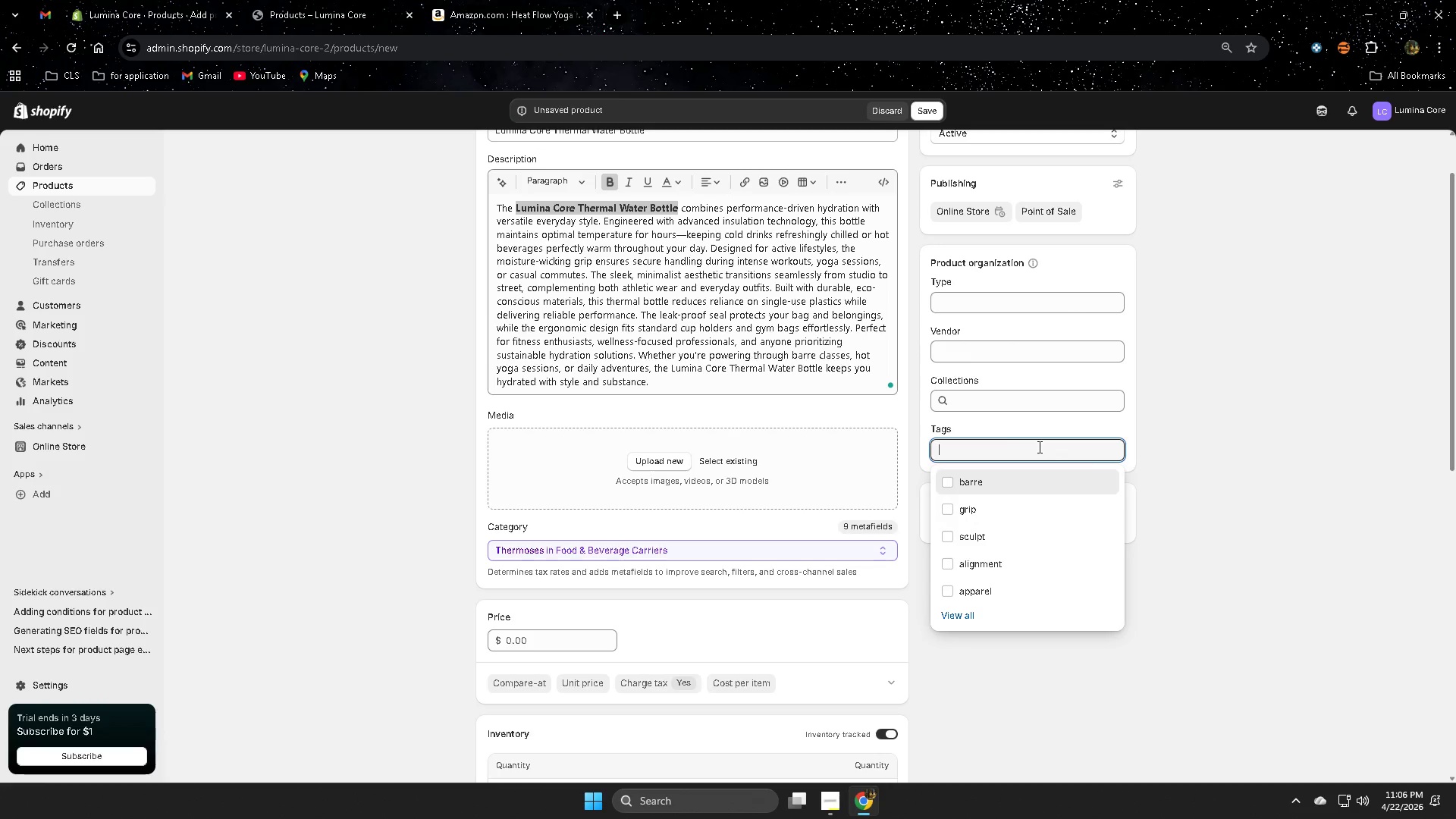 
wait(11.98)
 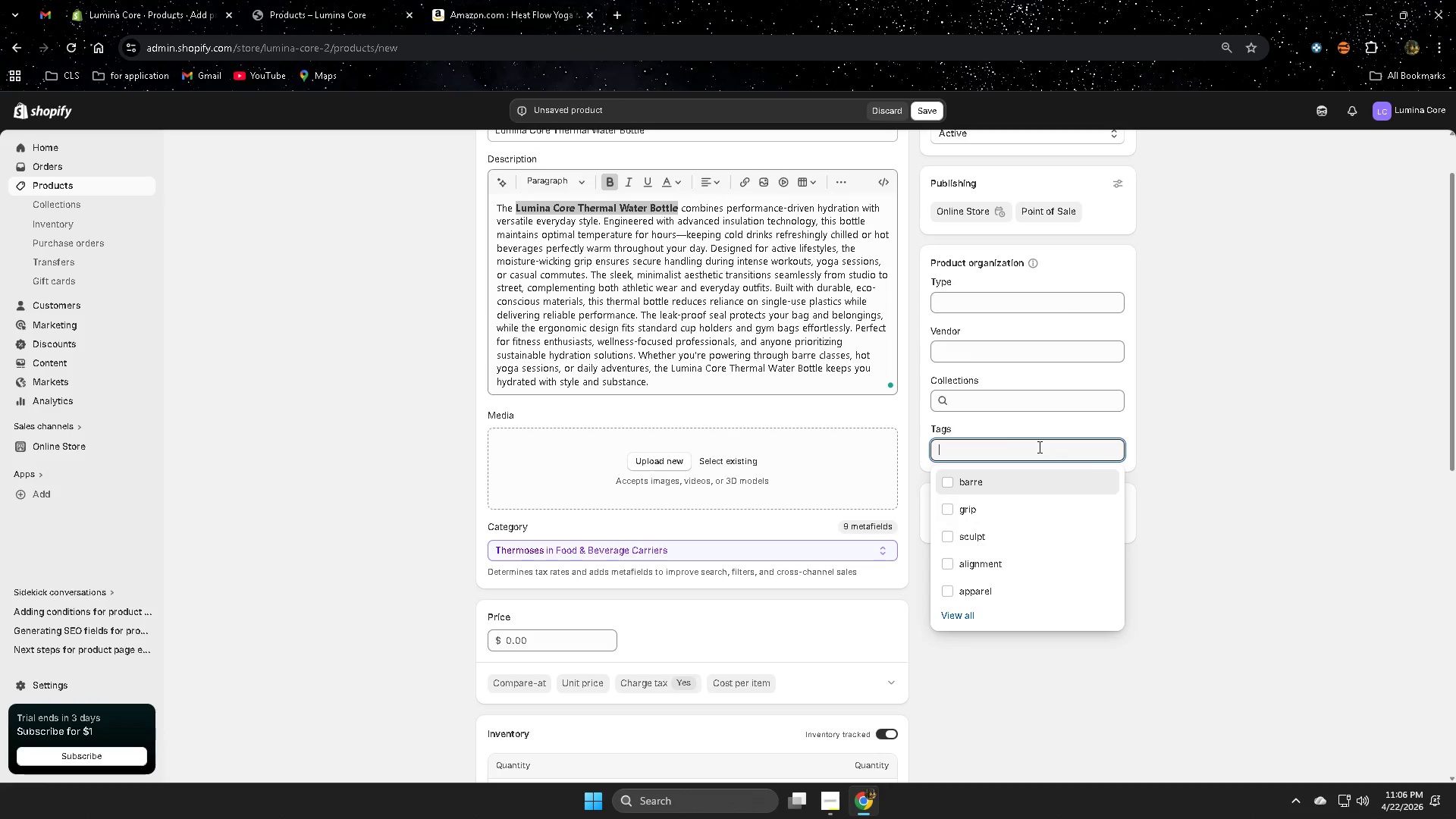 
type(ht)
key(Backspace)
type(yra)
key(Backspace)
key(Backspace)
type(dration)
 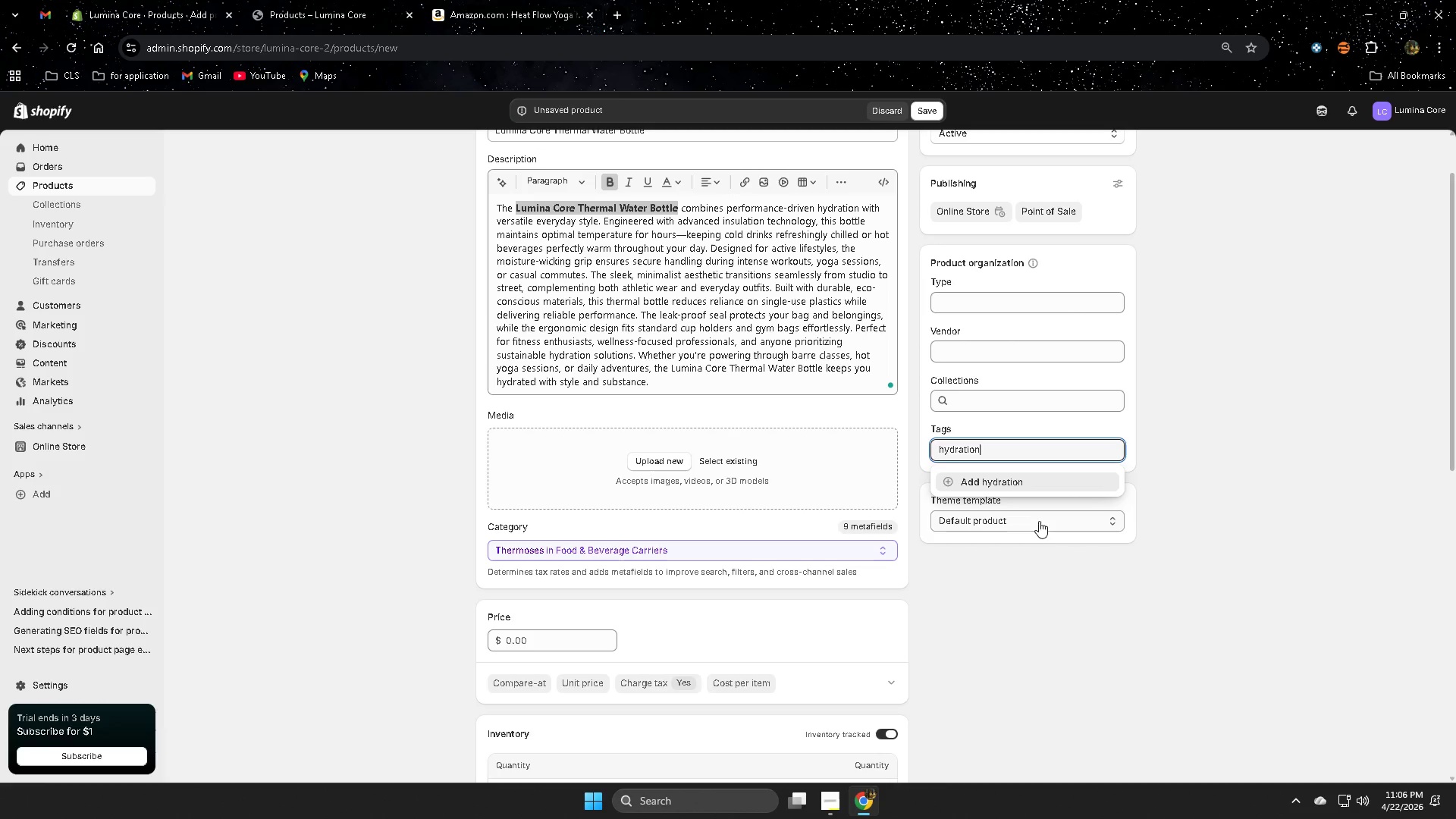 
left_click([1021, 482])
 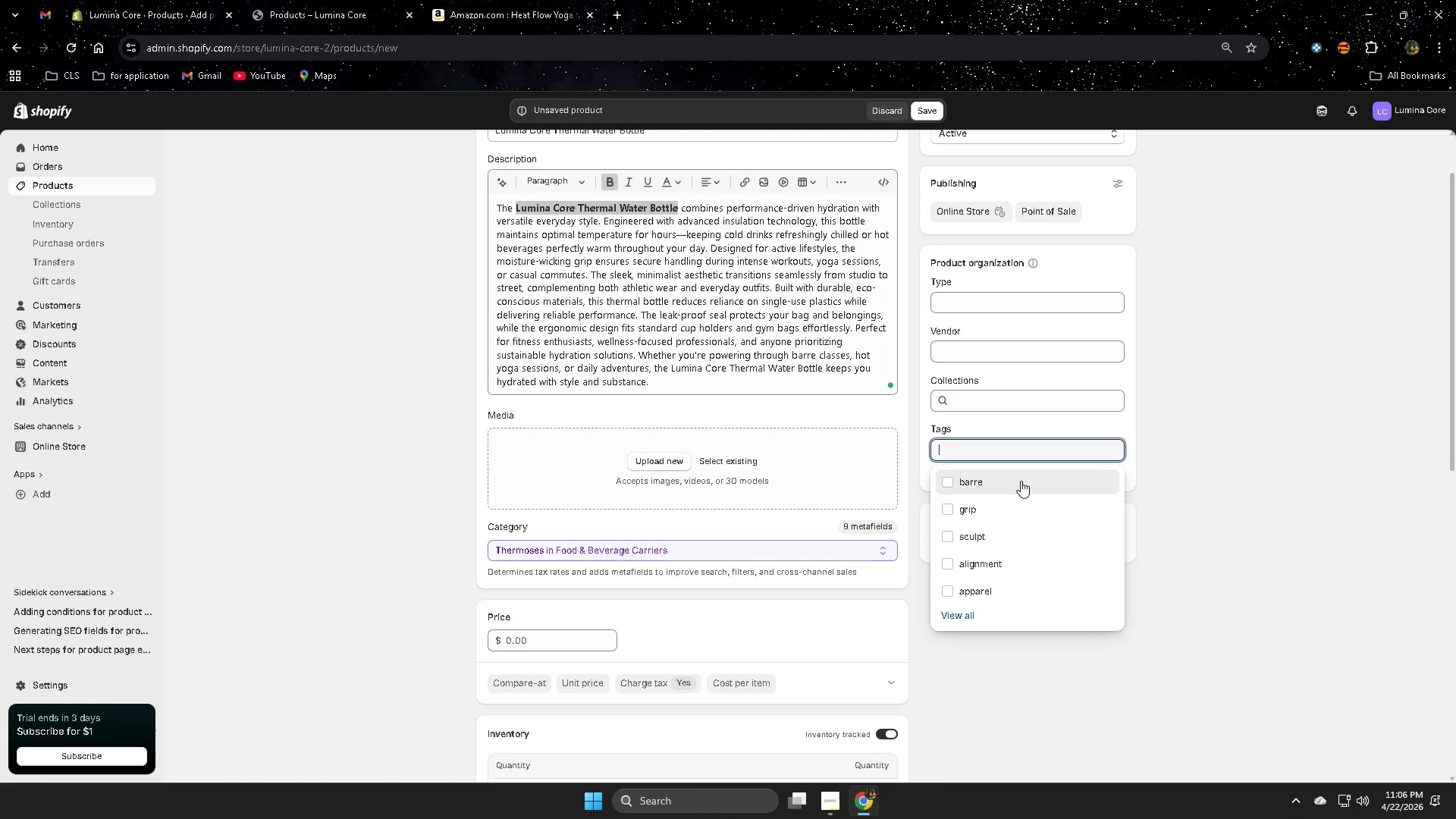 
type(bottle)
 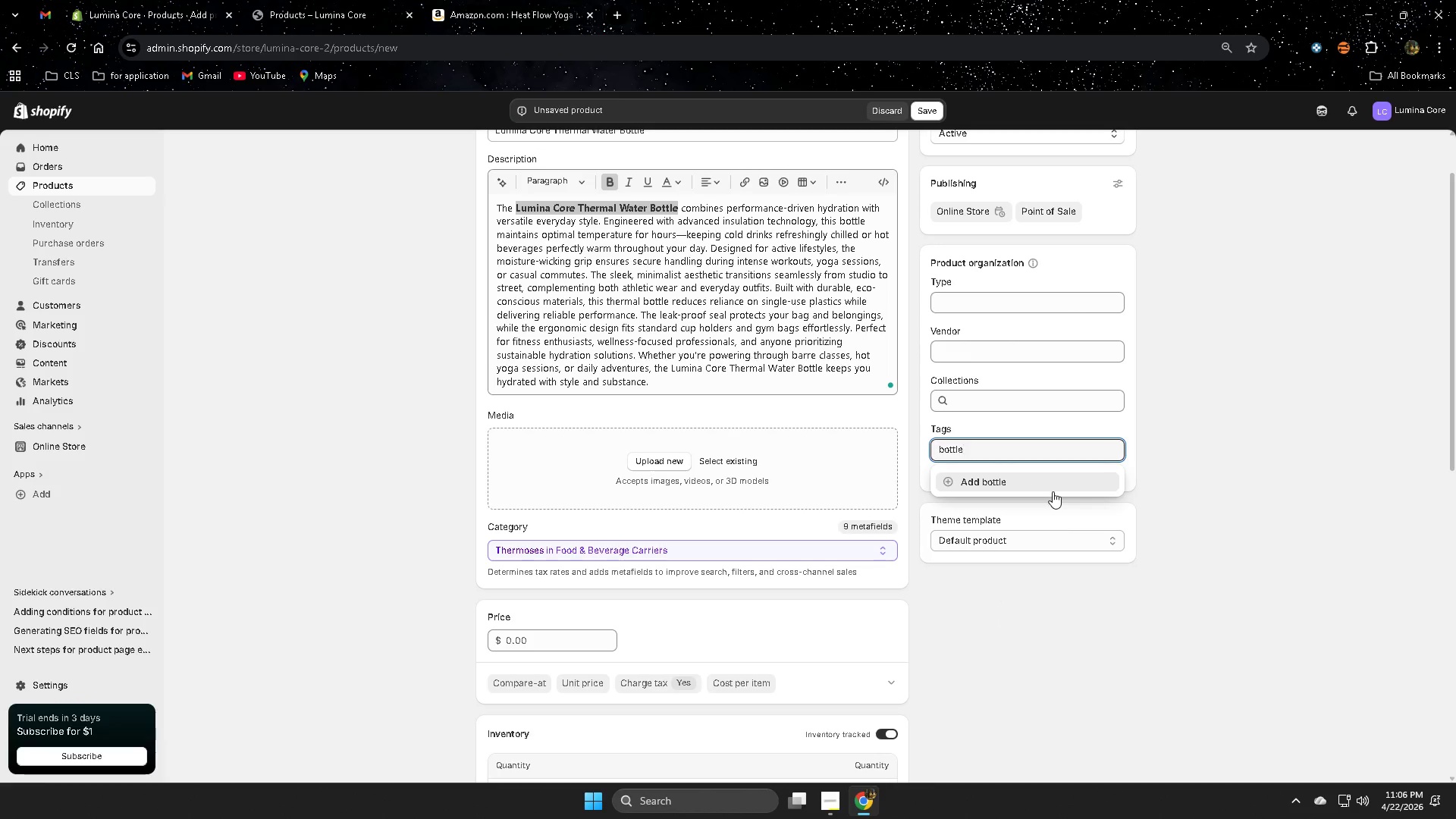 
left_click([1027, 482])
 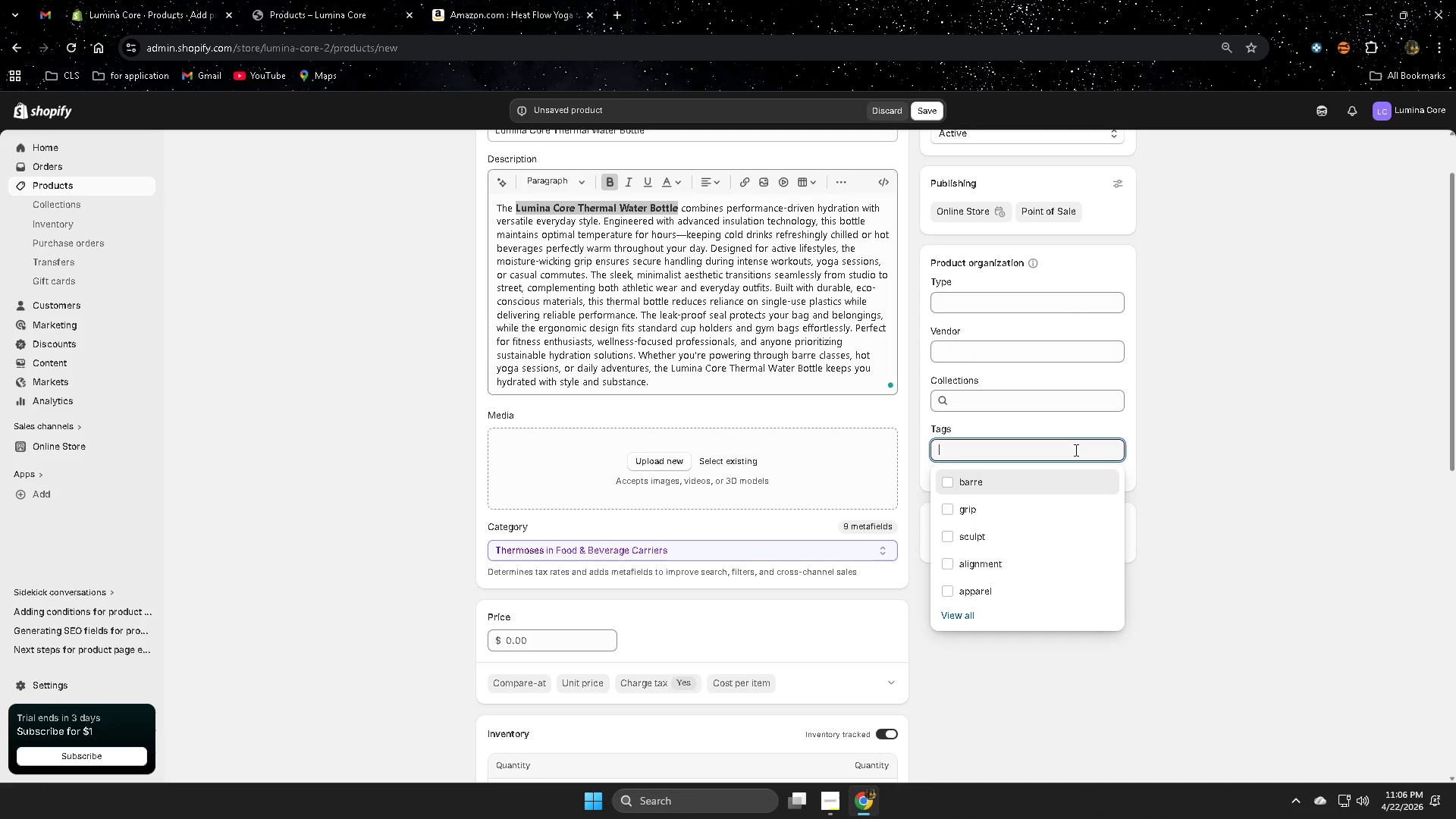 
type(ther)
 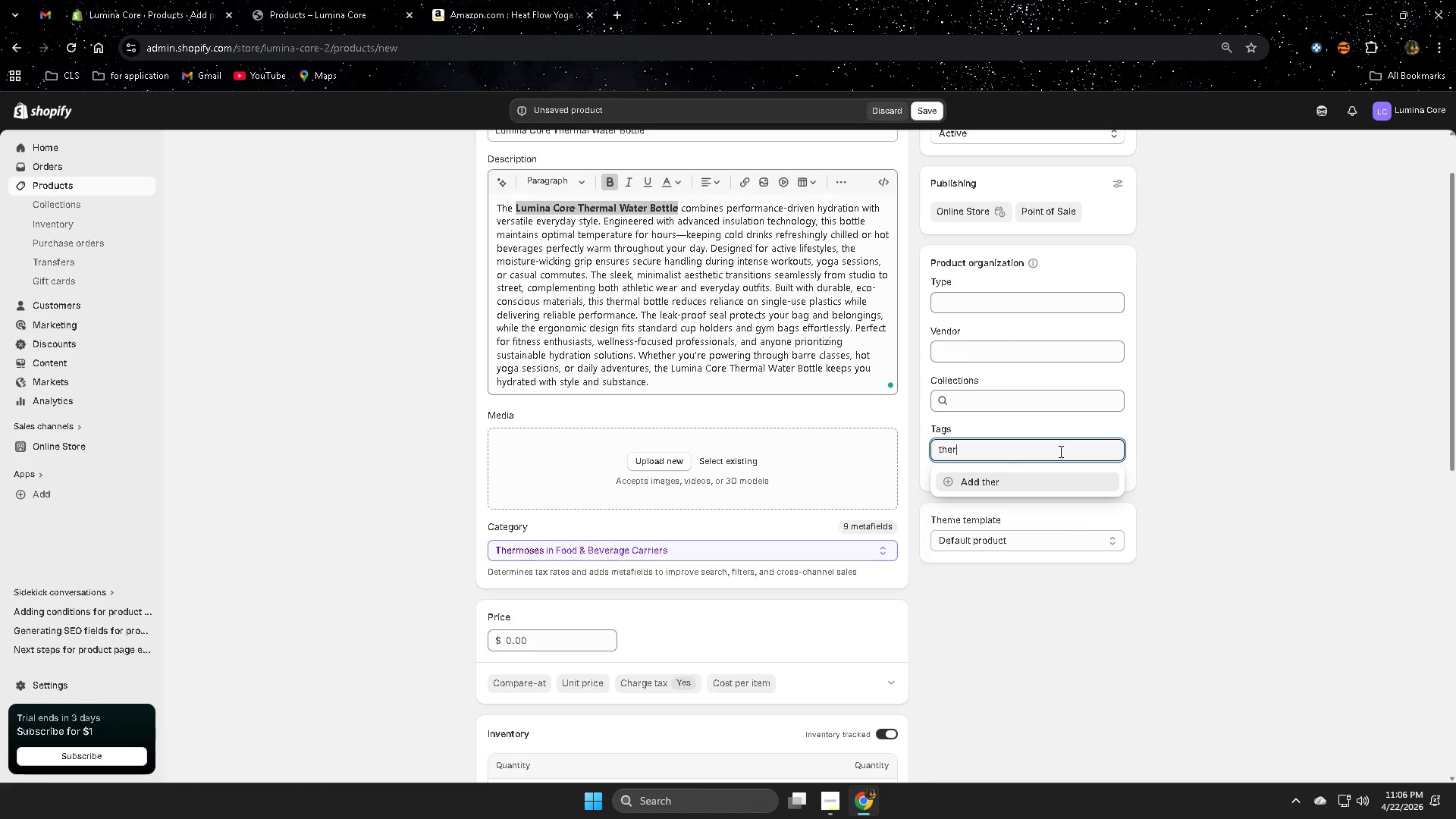 
type(mal)
 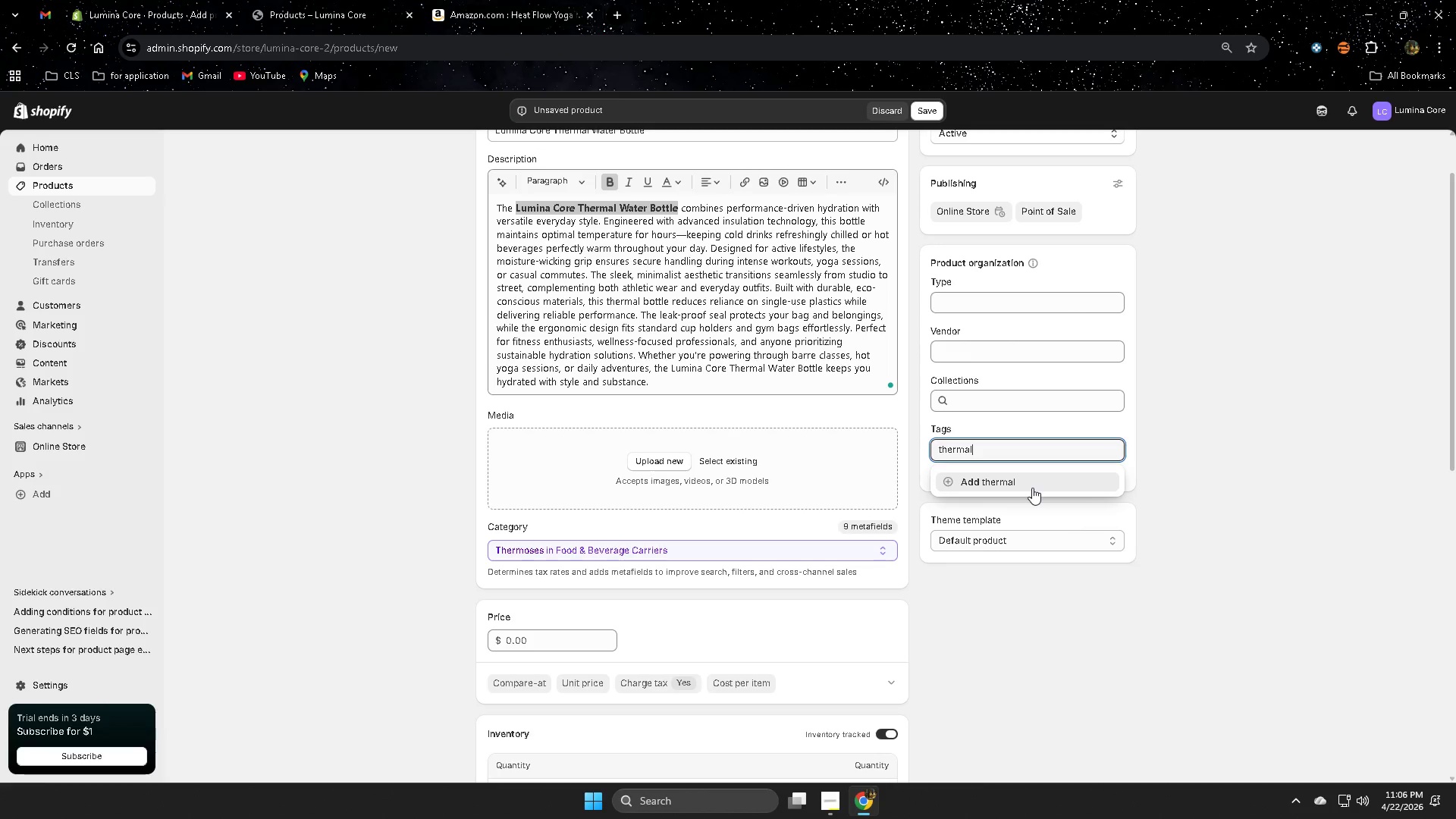 
left_click([1032, 488])
 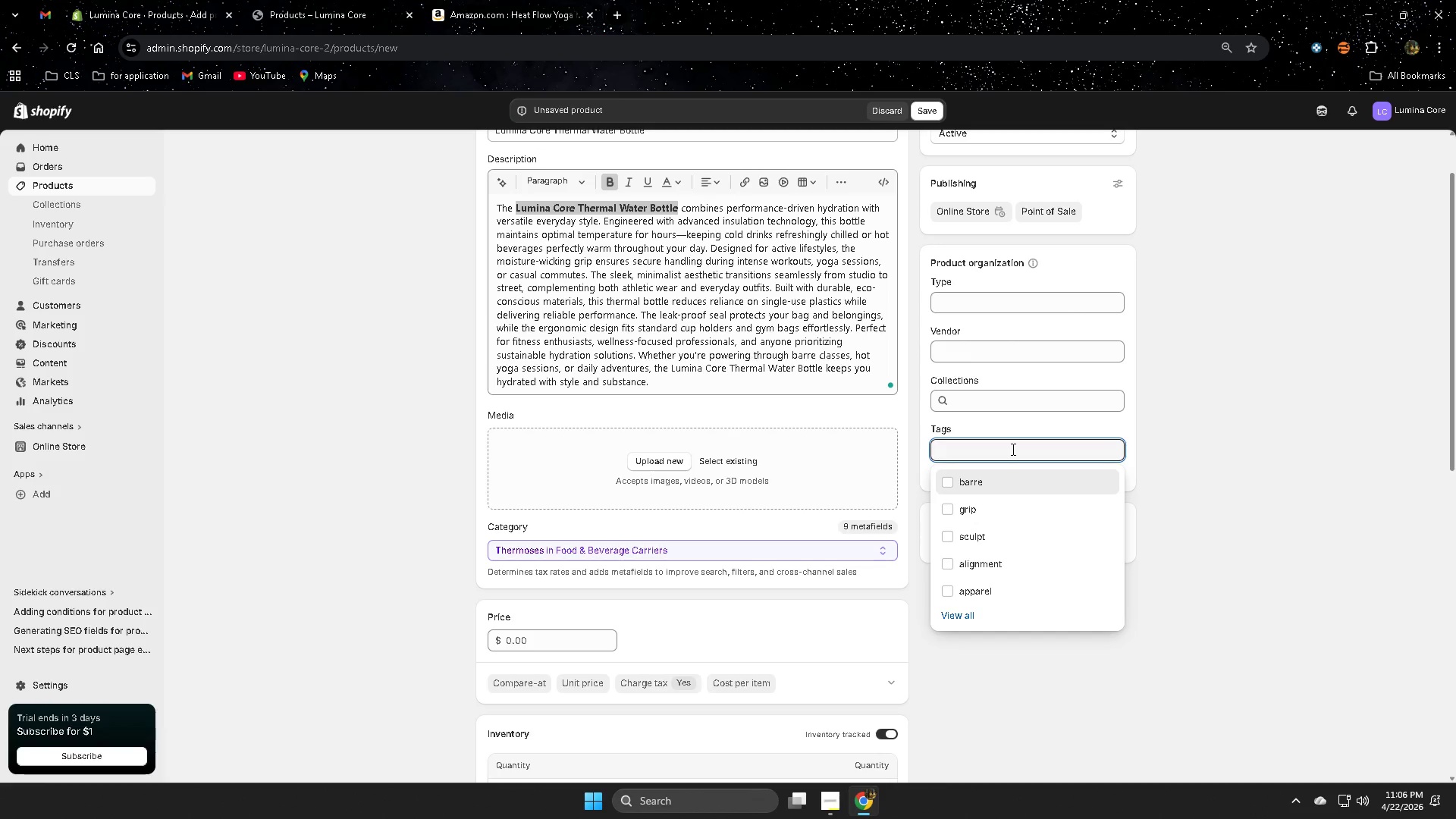 
type(strai)
key(Backspace)
key(Backspace)
key(Backspace)
type(ainless)
 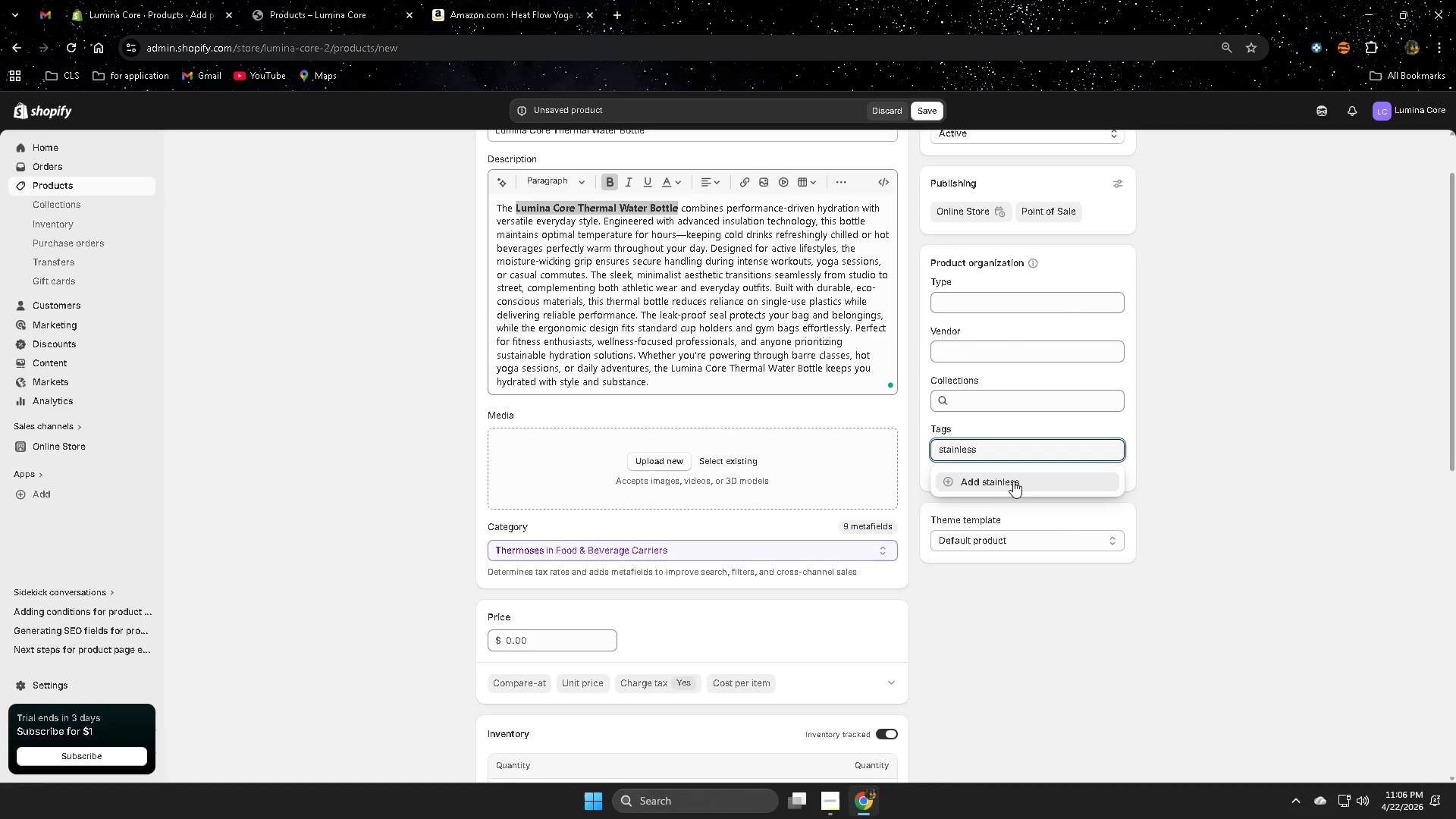 
left_click([1012, 482])
 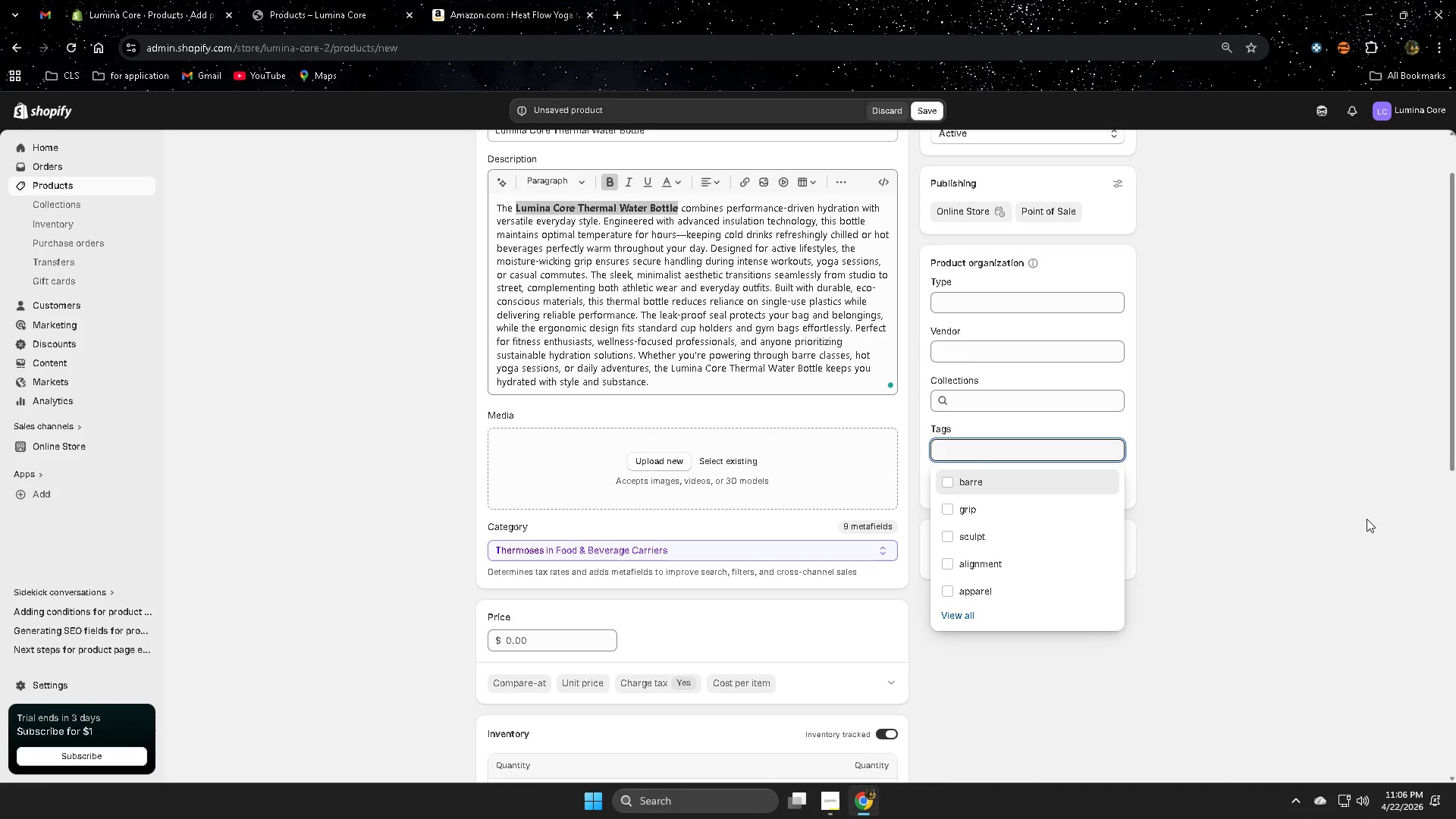 
left_click([1365, 519])
 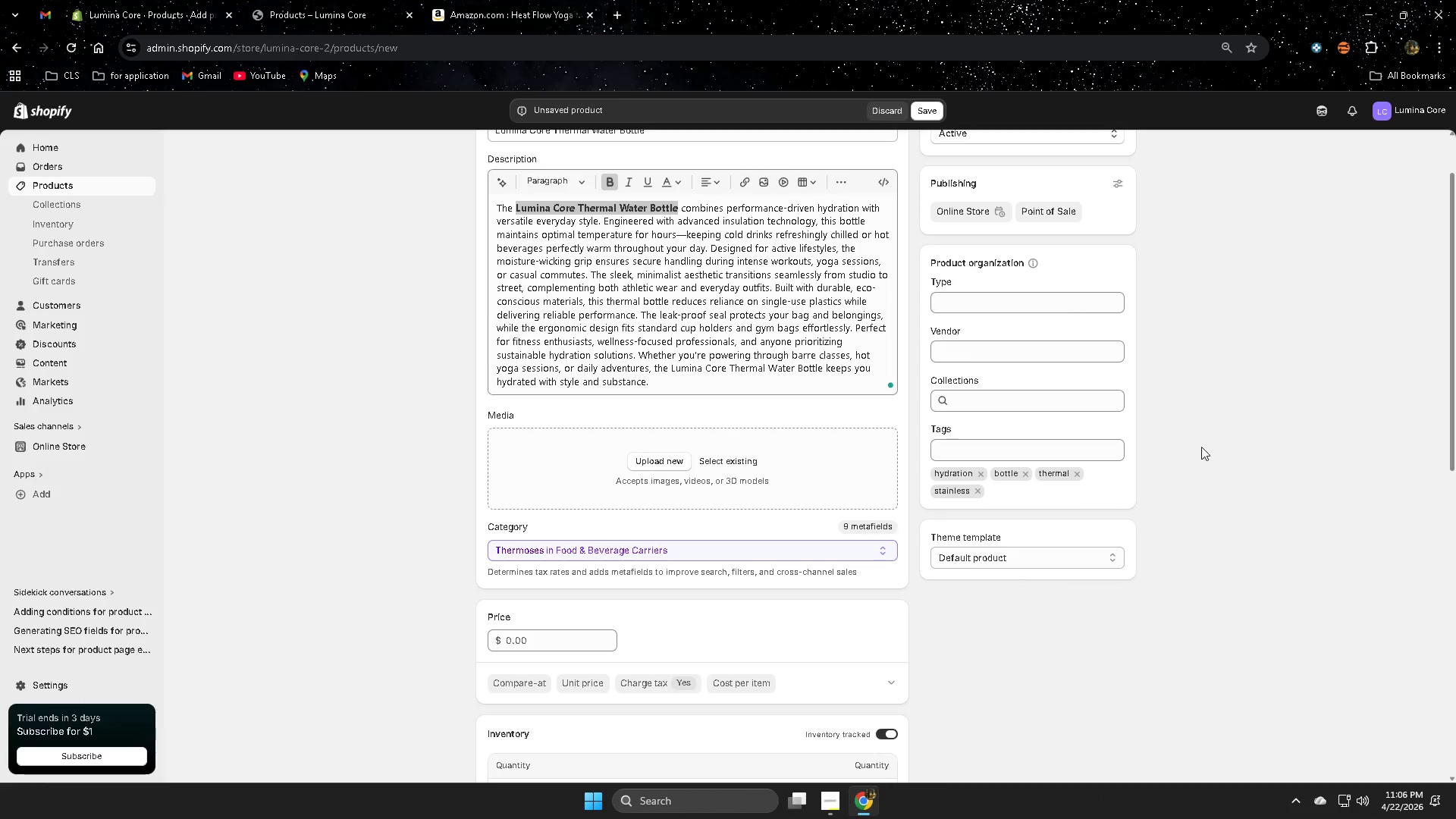 
scroll: coordinate [1116, 534], scroll_direction: none, amount: 0.0
 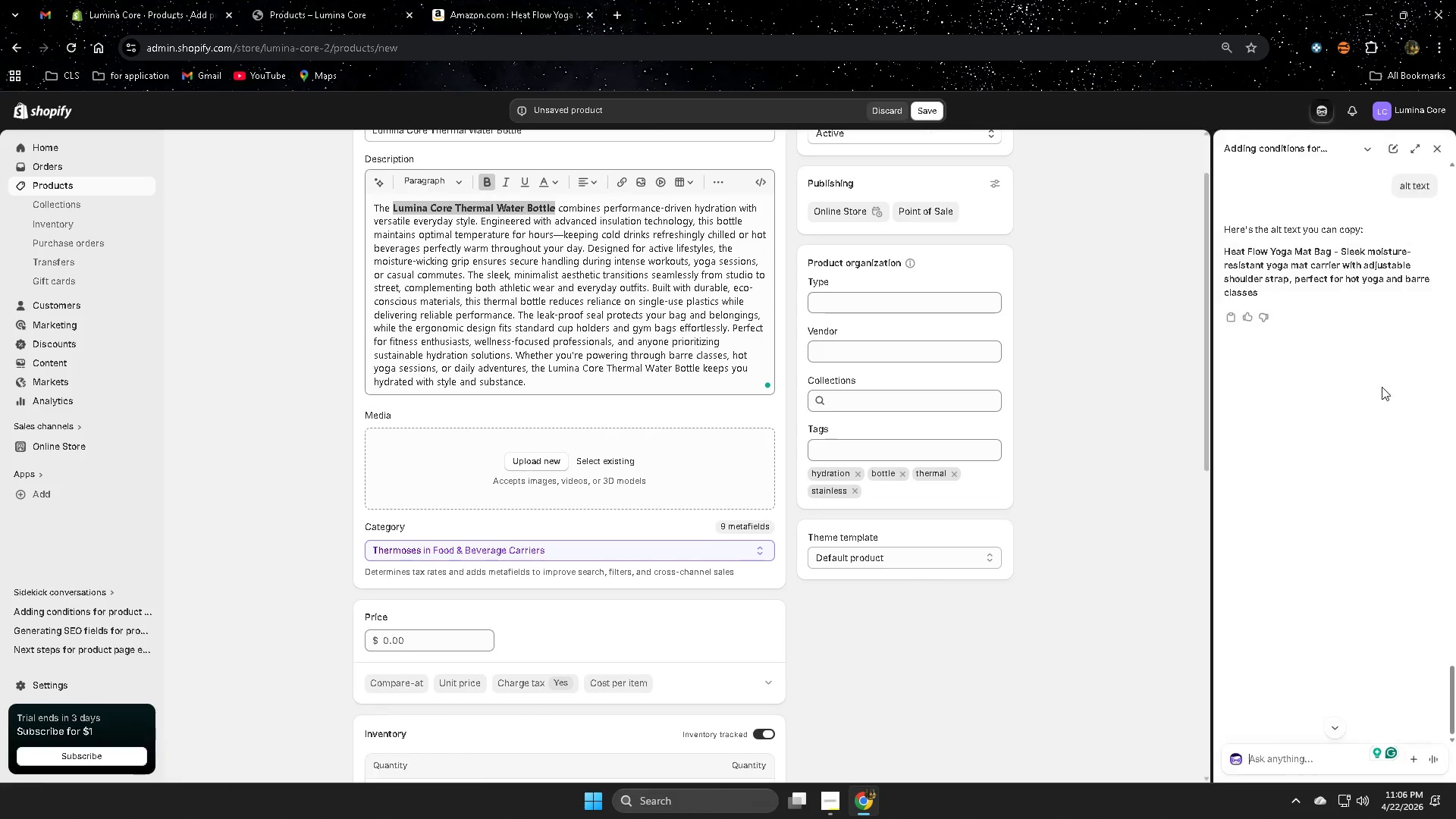 
scroll: coordinate [1323, 457], scroll_direction: up, amount: 9.0
 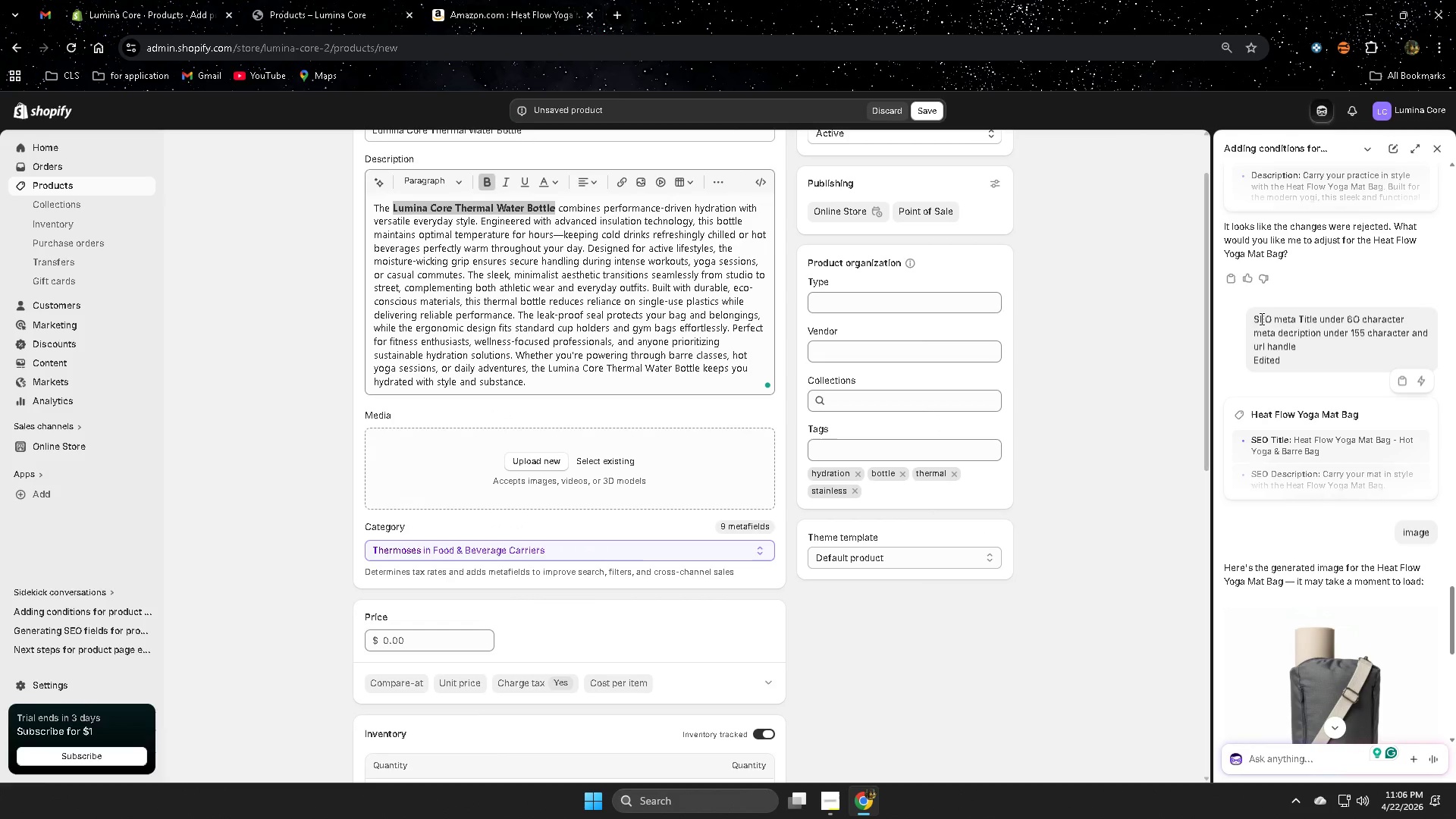 
left_click_drag(start_coordinate=[1260, 318], to_coordinate=[1272, 359])
 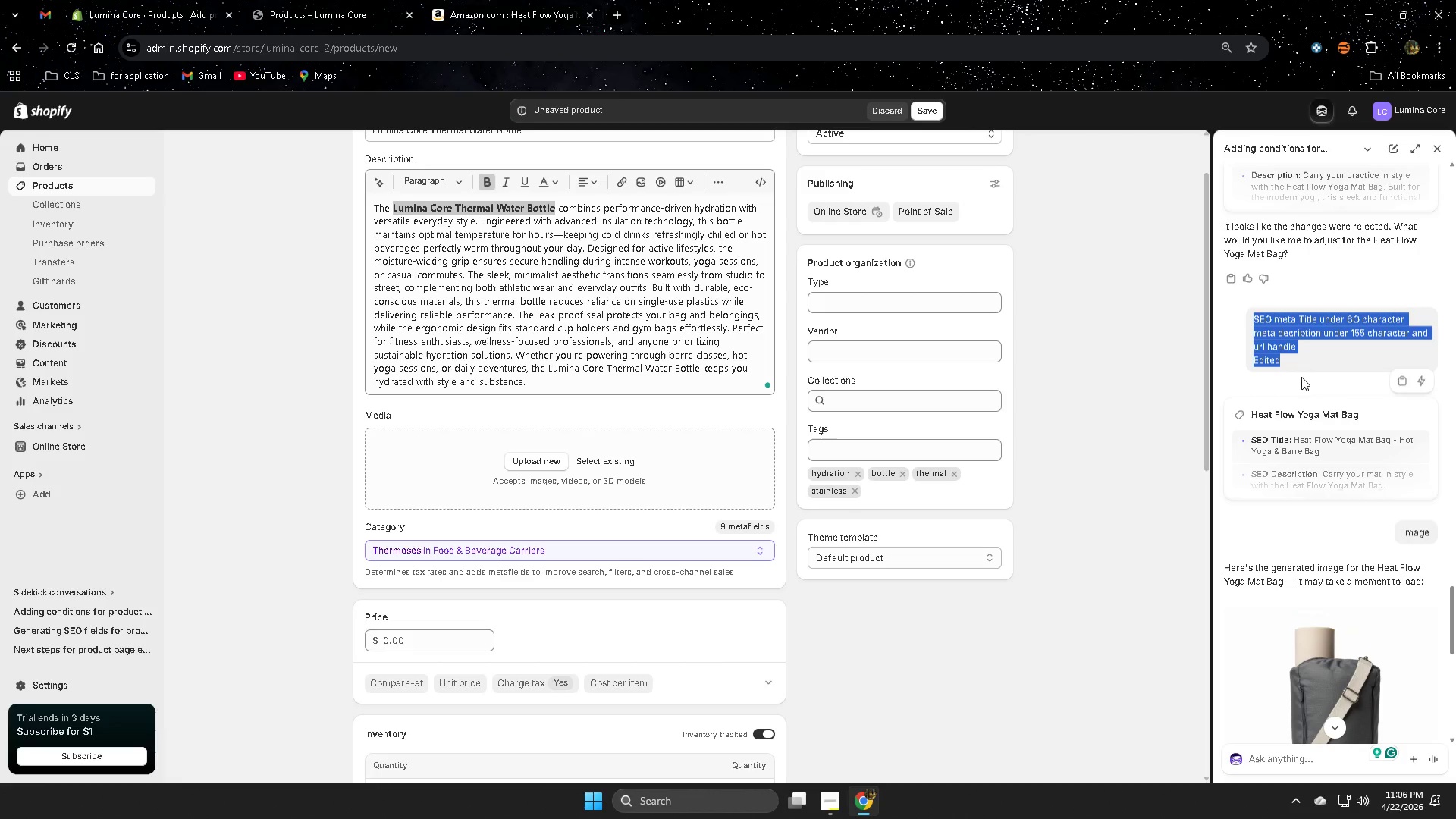 
key(Control+ControlLeft)
 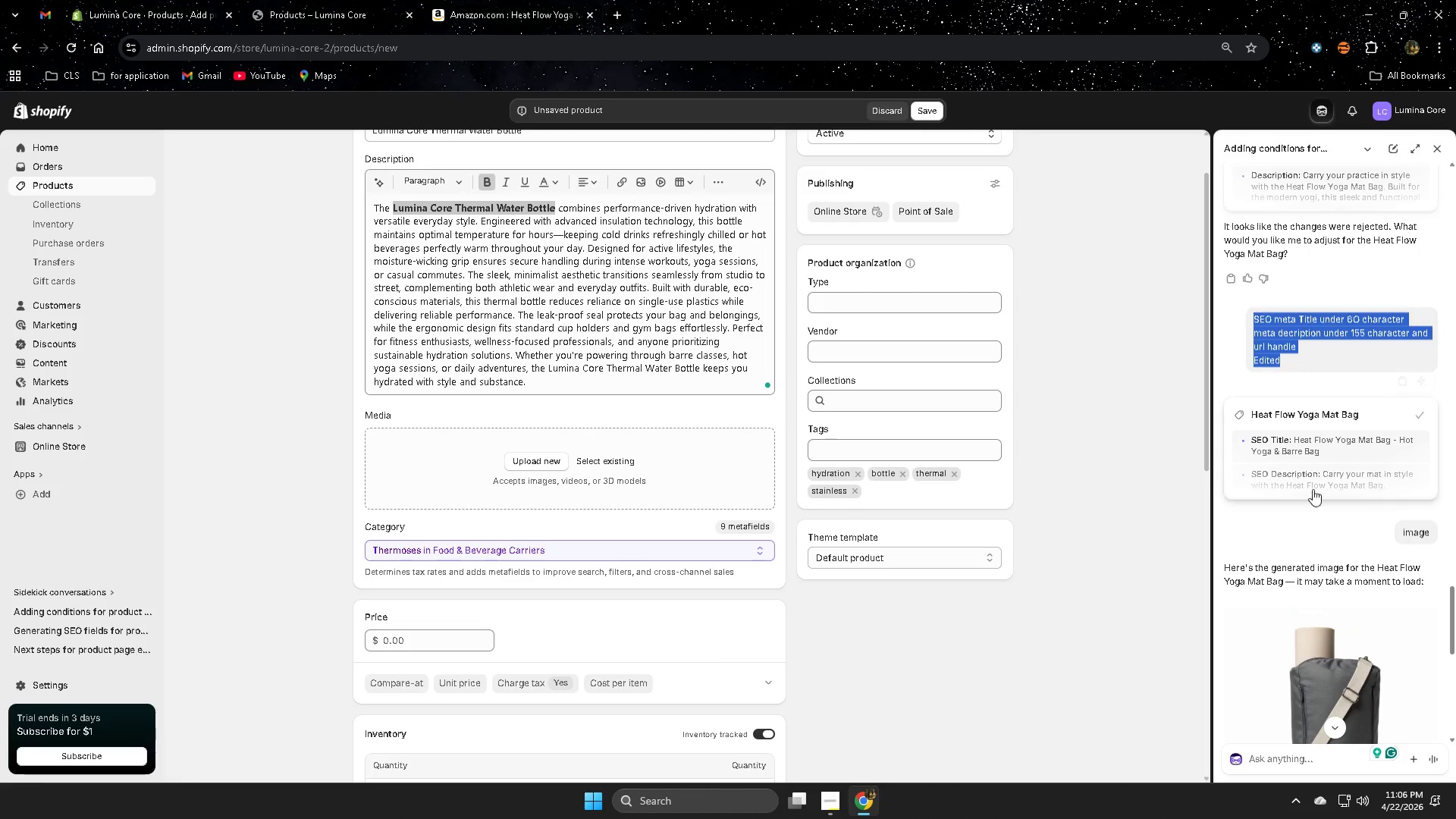 
key(Control+C)
 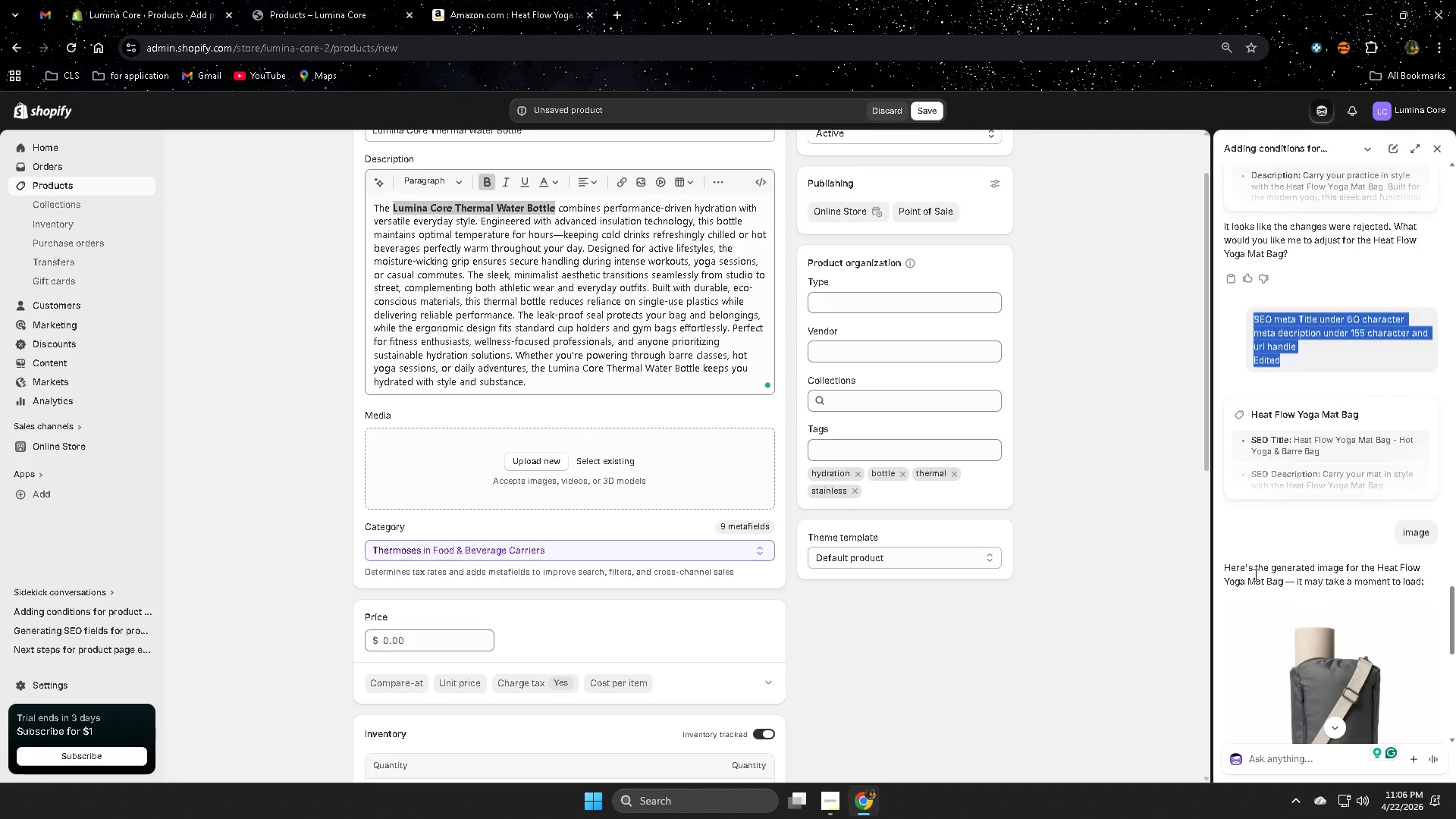 
scroll: coordinate [1299, 718], scroll_direction: down, amount: 8.0
 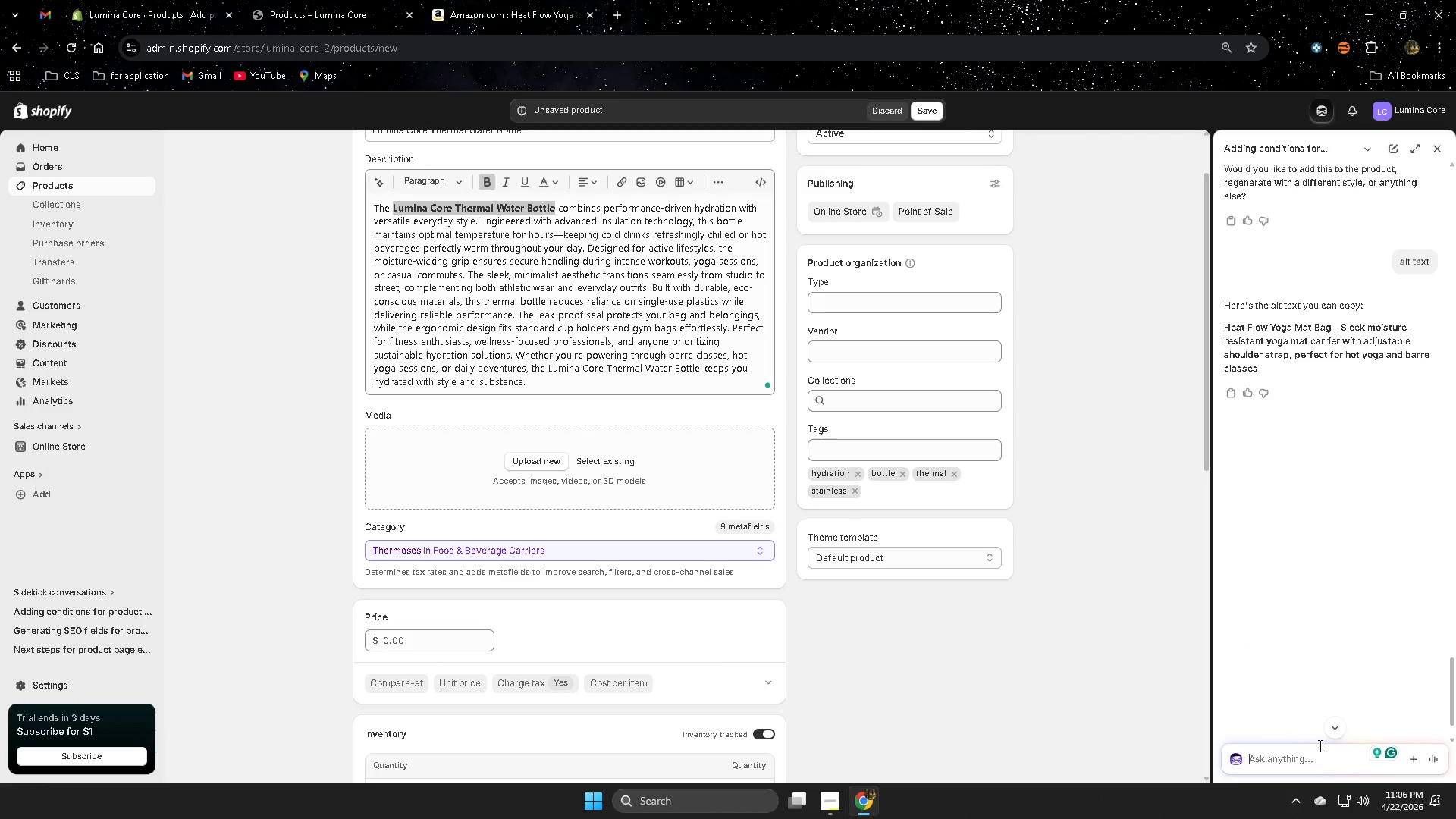 
type(next )
 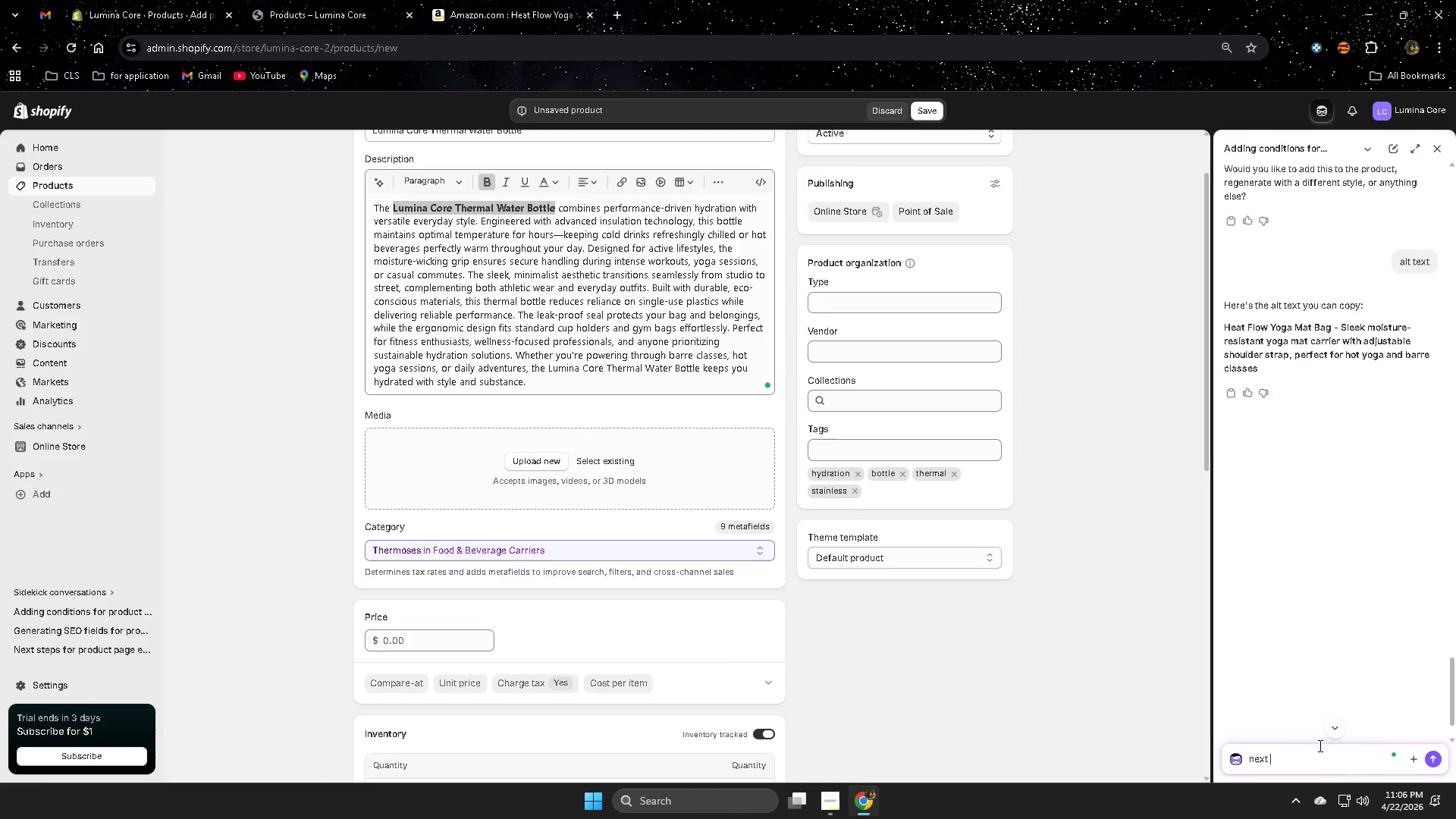 
key(Control+ControlLeft)
 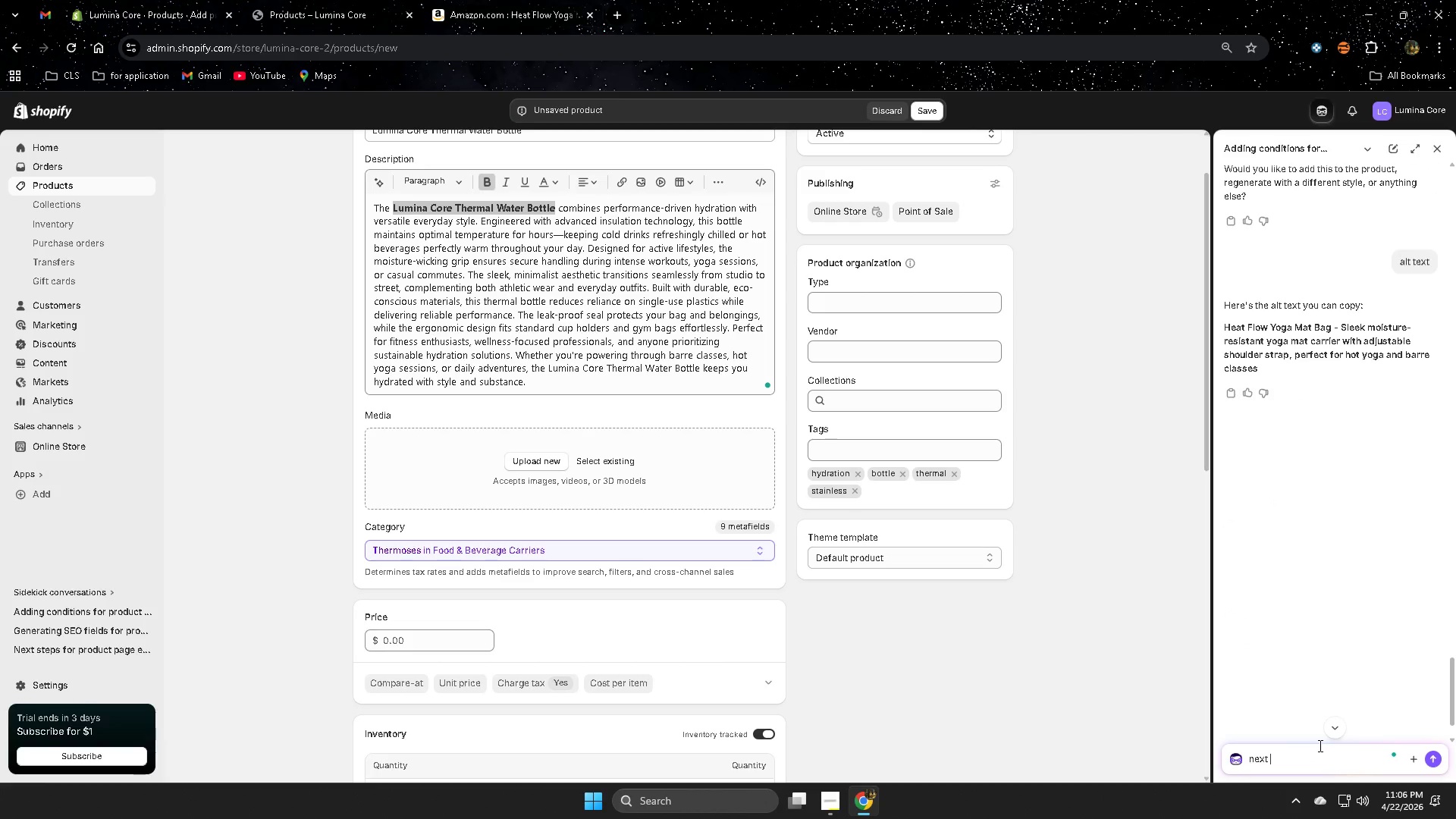 
key(Control+V)
 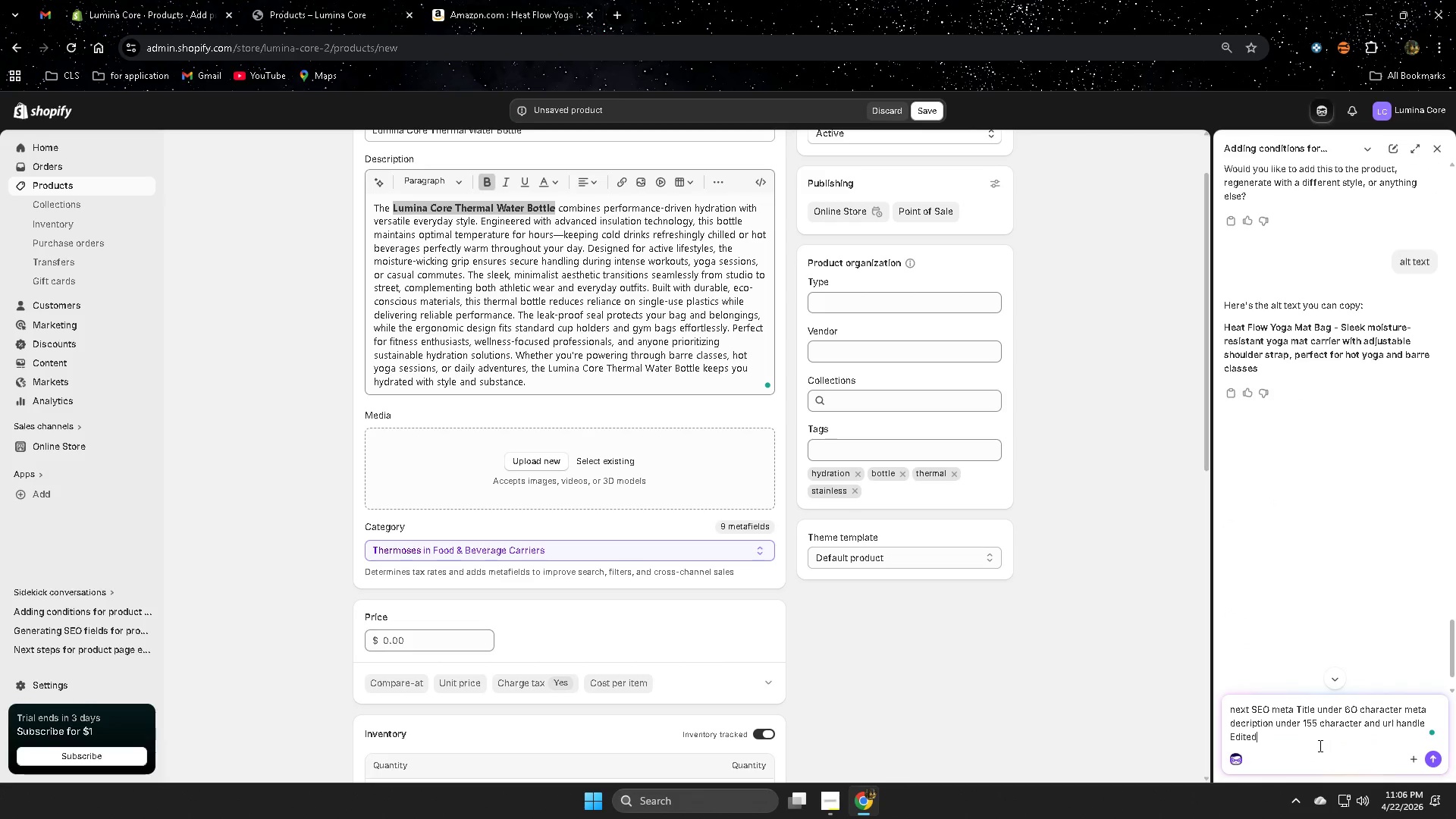 
key(Enter)
 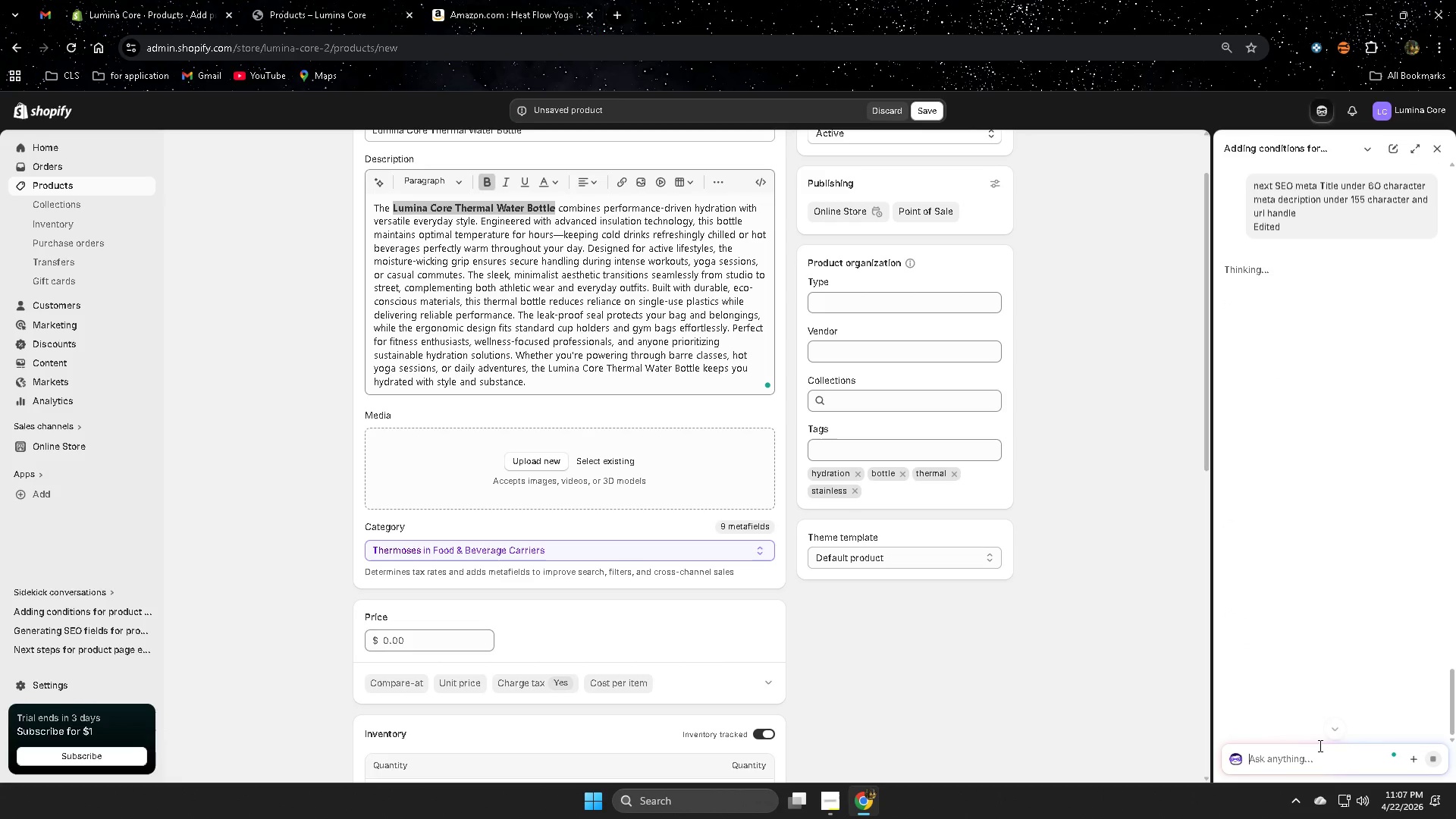 
mouse_move([1301, 733])
 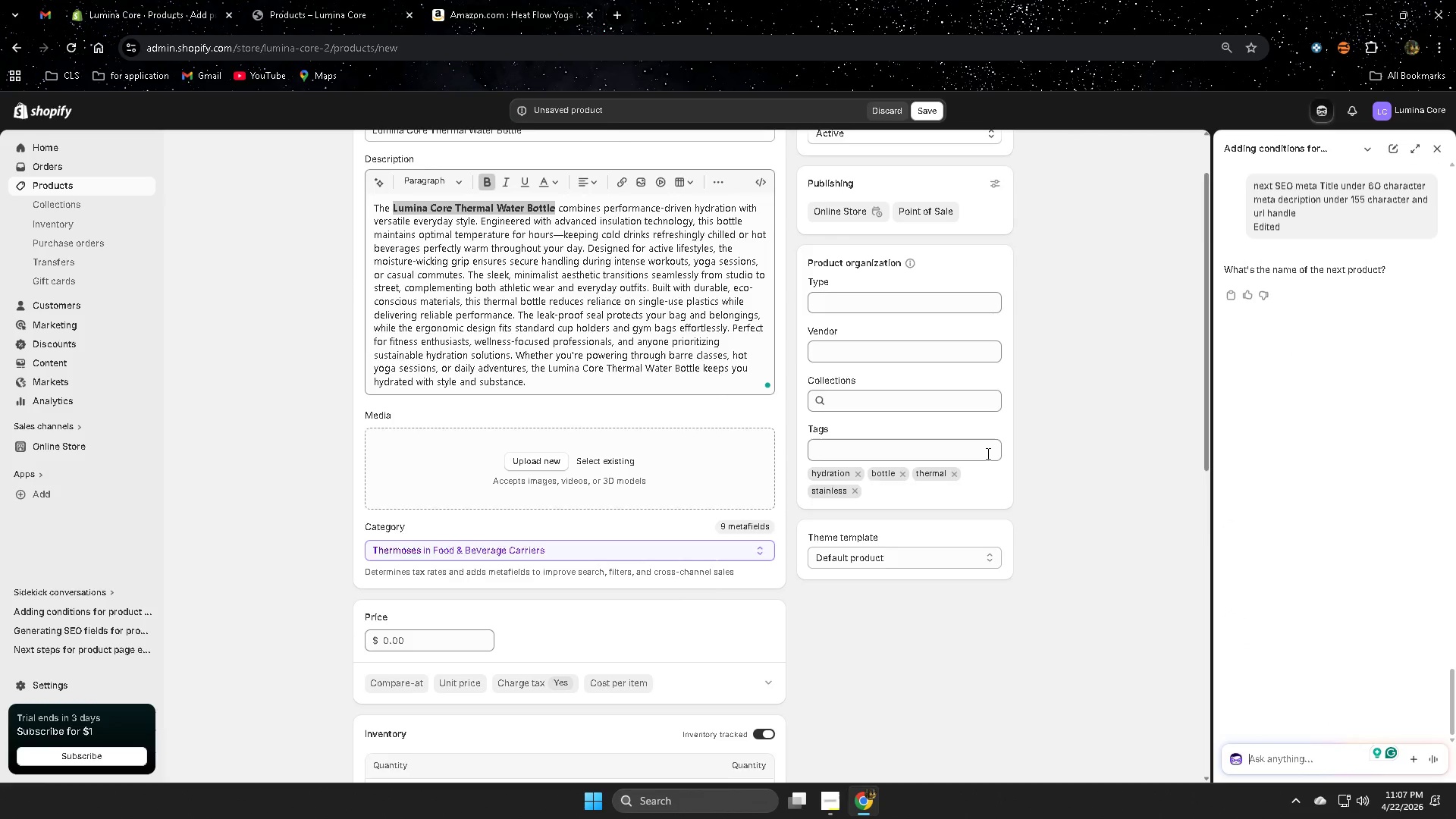 
scroll: coordinate [1003, 519], scroll_direction: down, amount: 5.0
 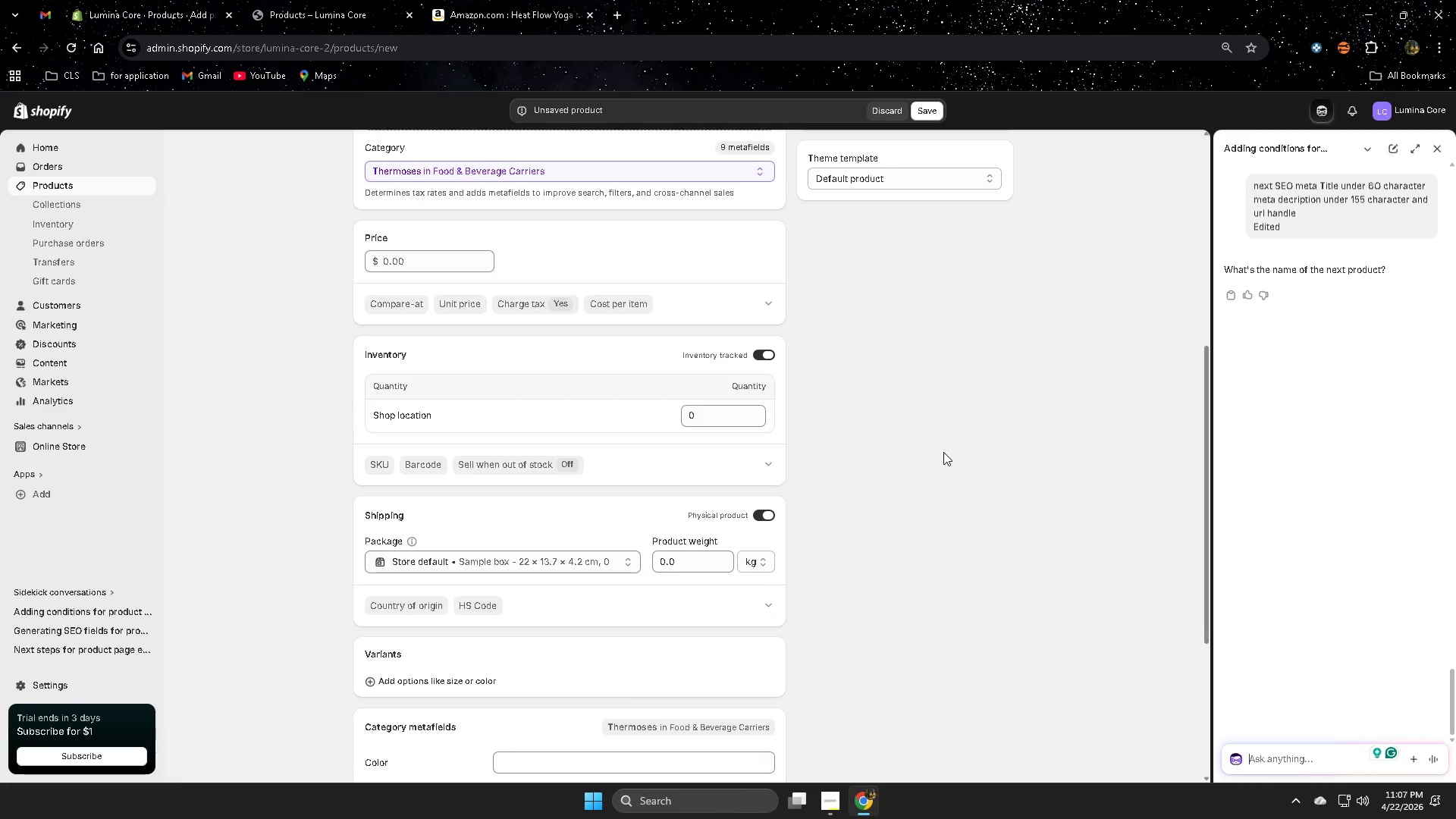 
left_click([547, 209])
 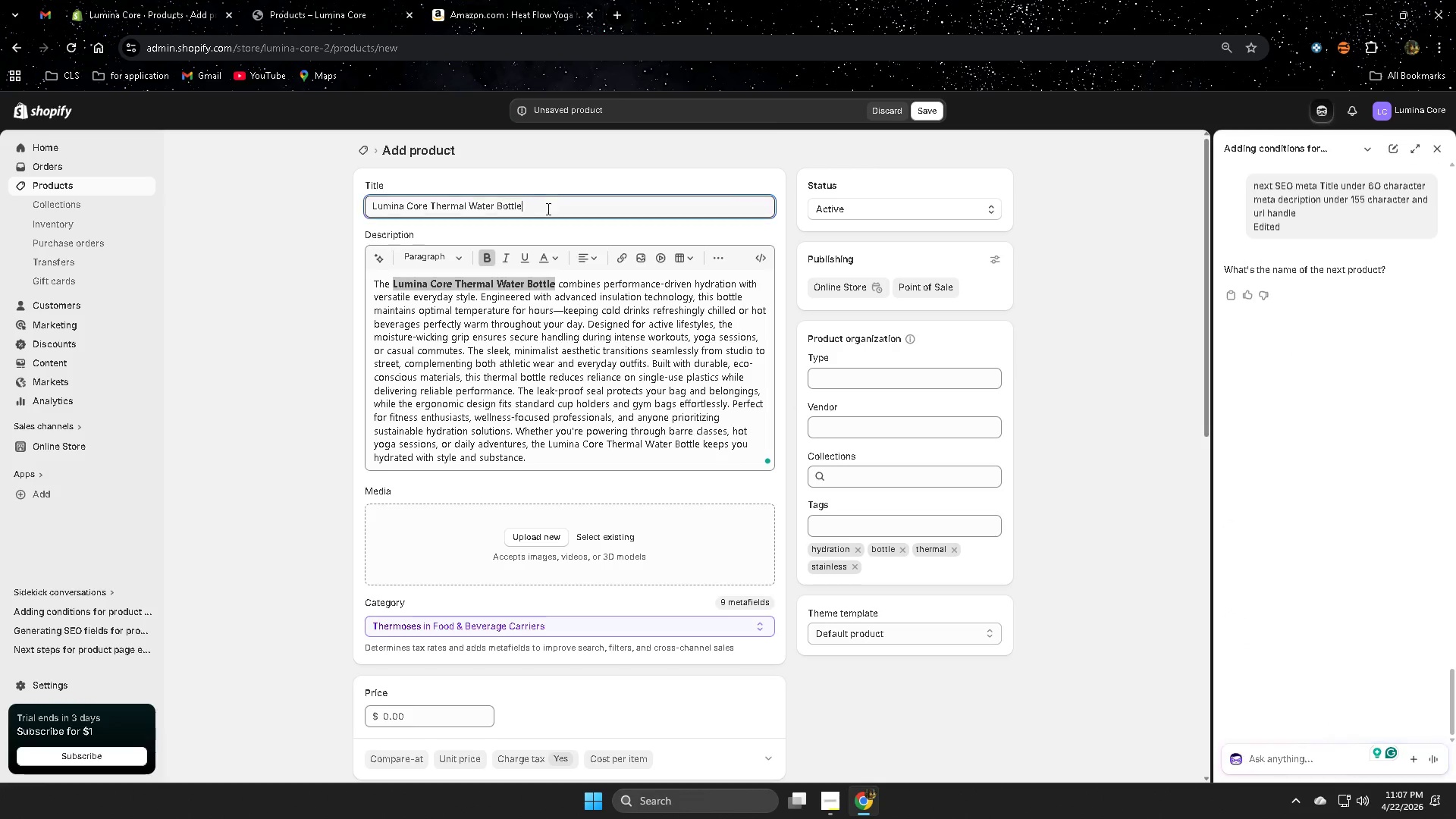 
scroll: coordinate [541, 285], scroll_direction: up, amount: 9.0
 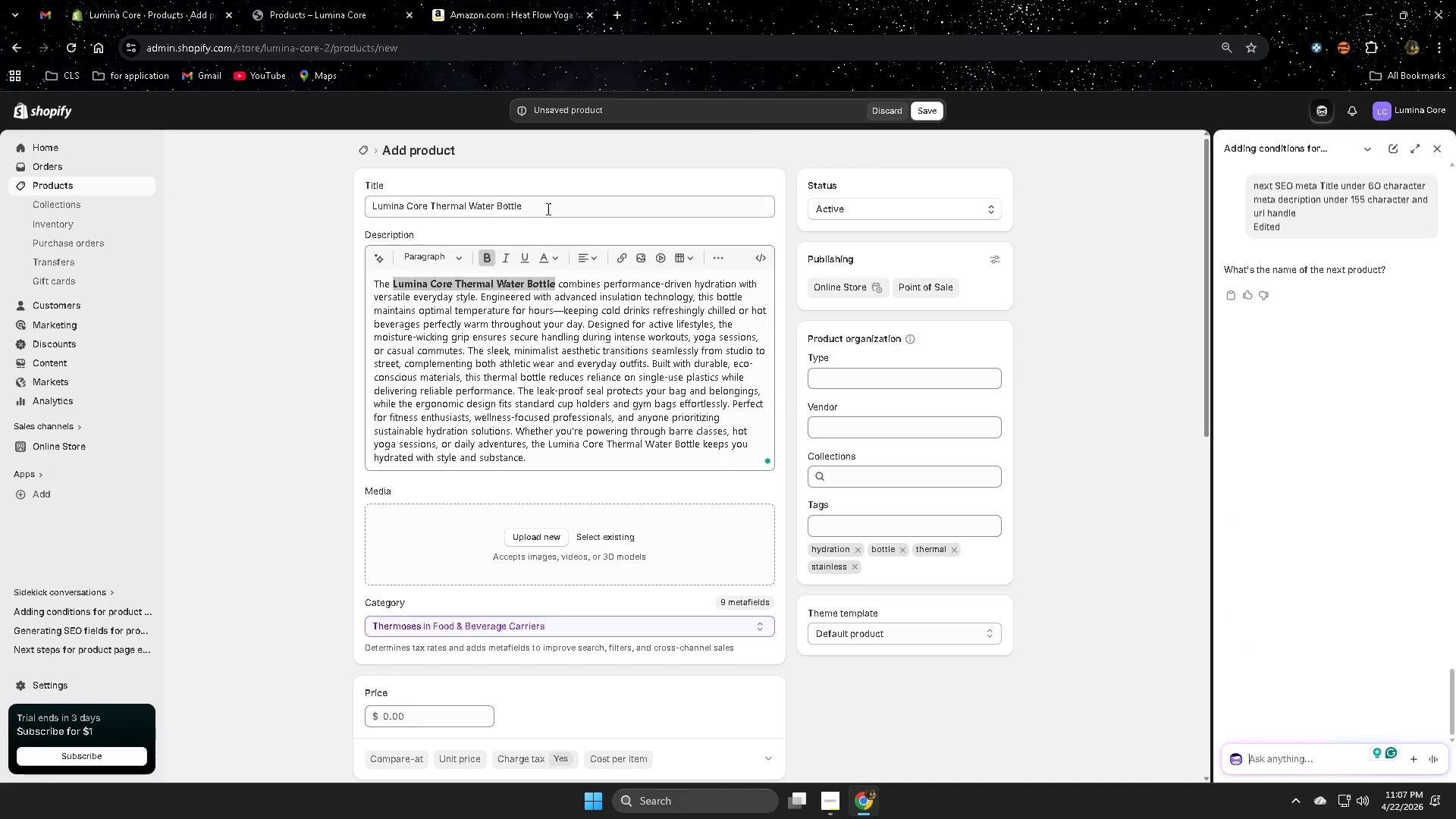 
double_click([547, 209])
 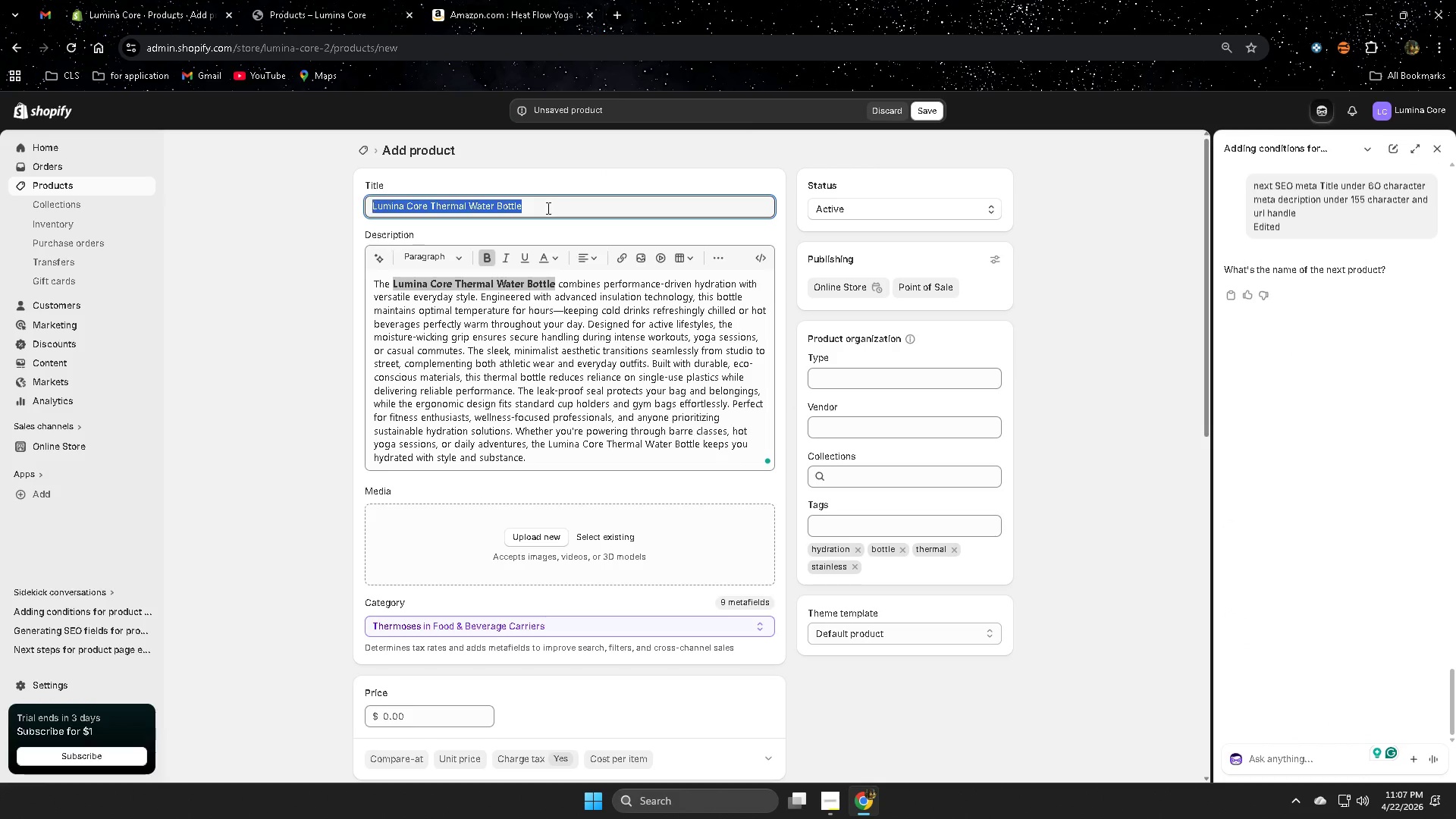 
key(Control+ControlLeft)
 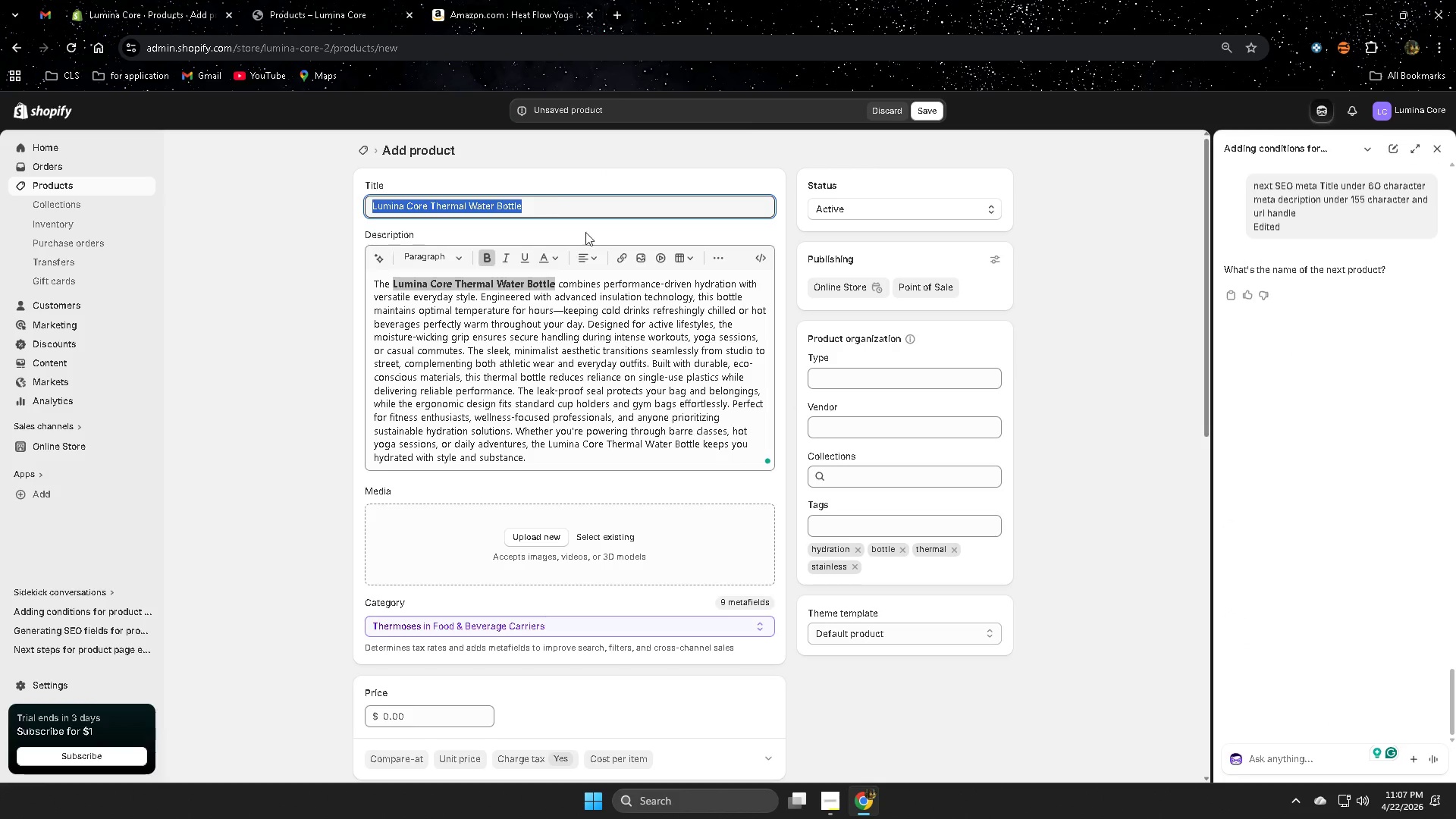 
key(Control+C)
 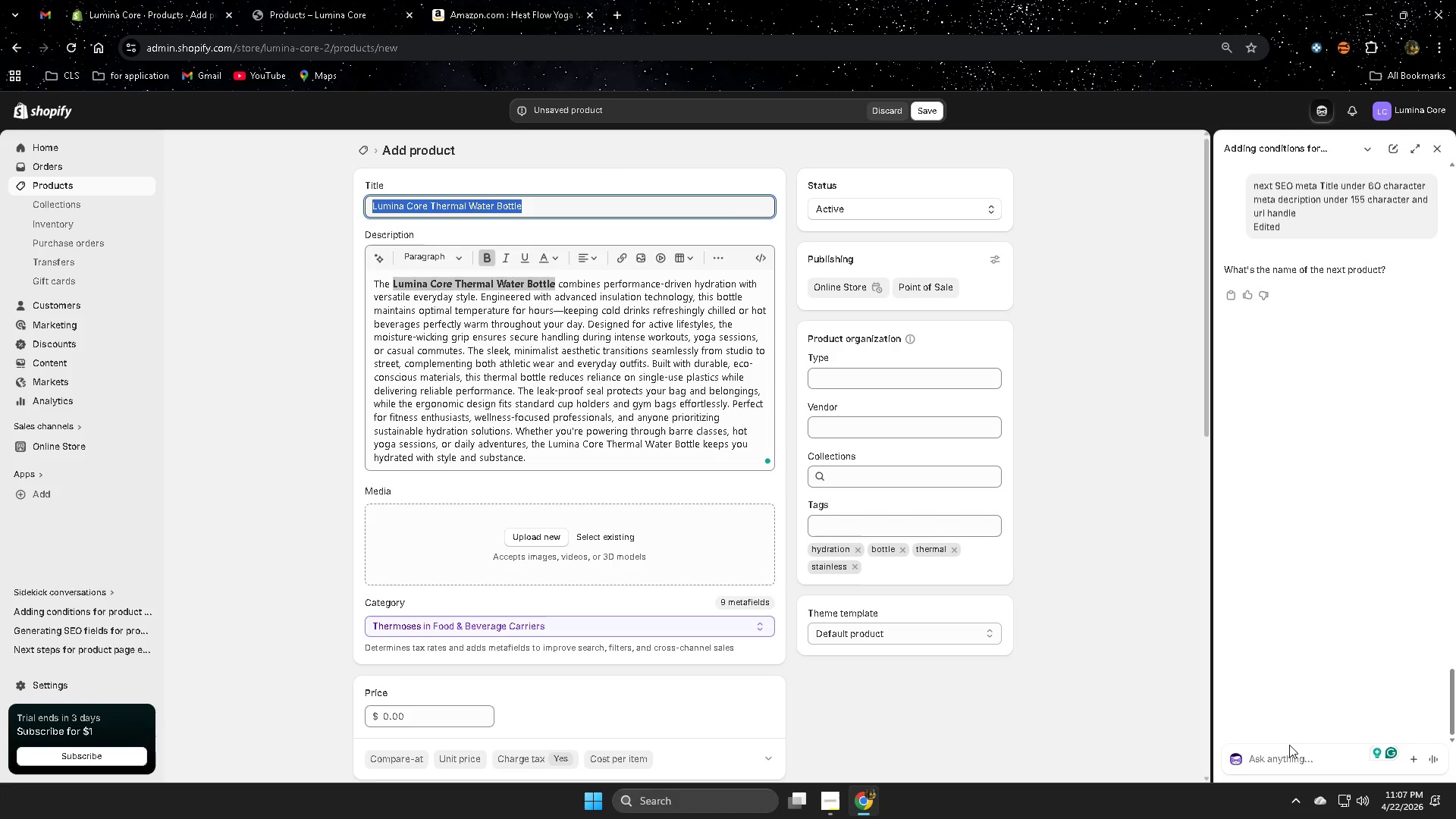 
left_click([1289, 753])
 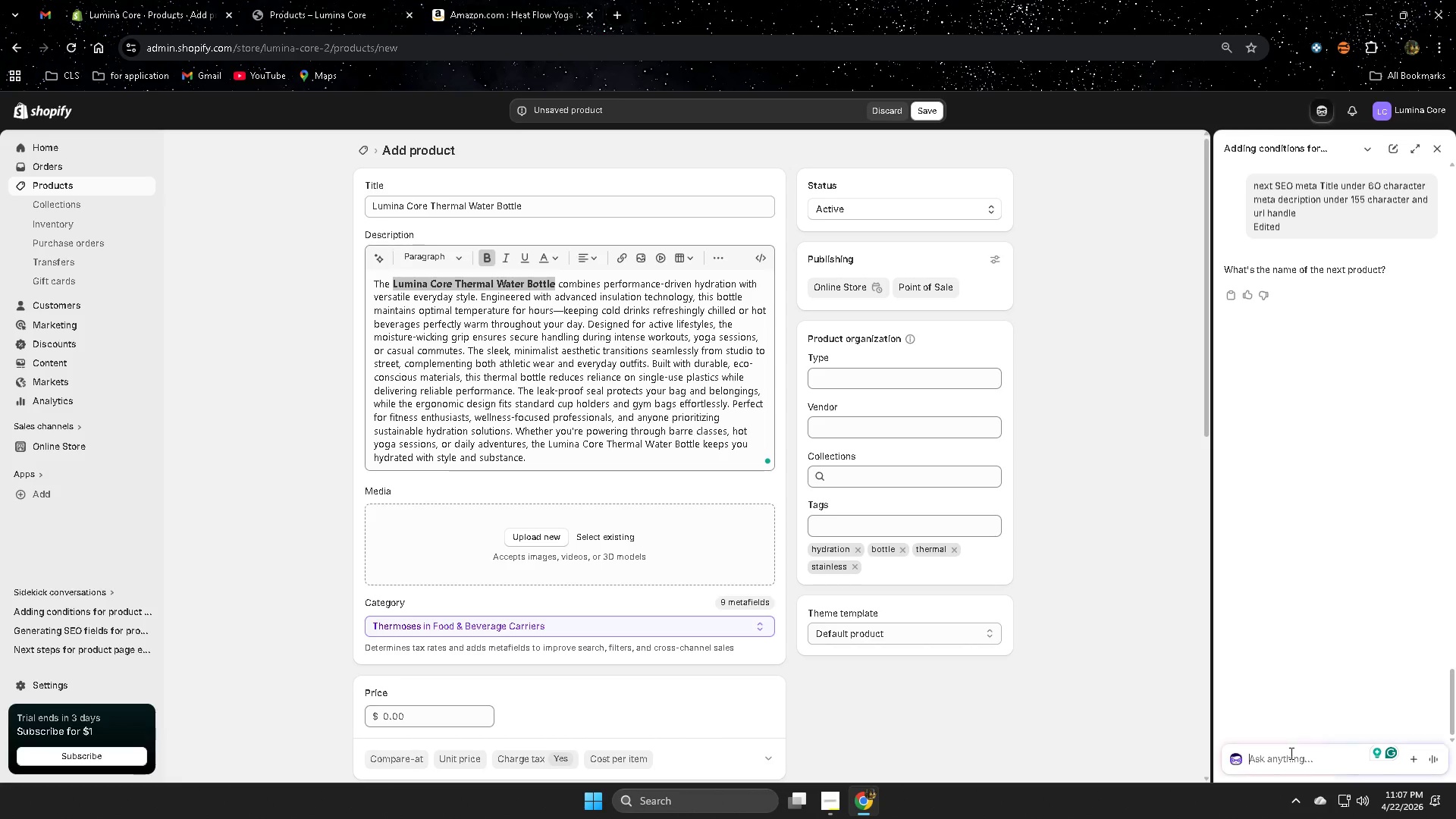 
key(Control+ControlLeft)
 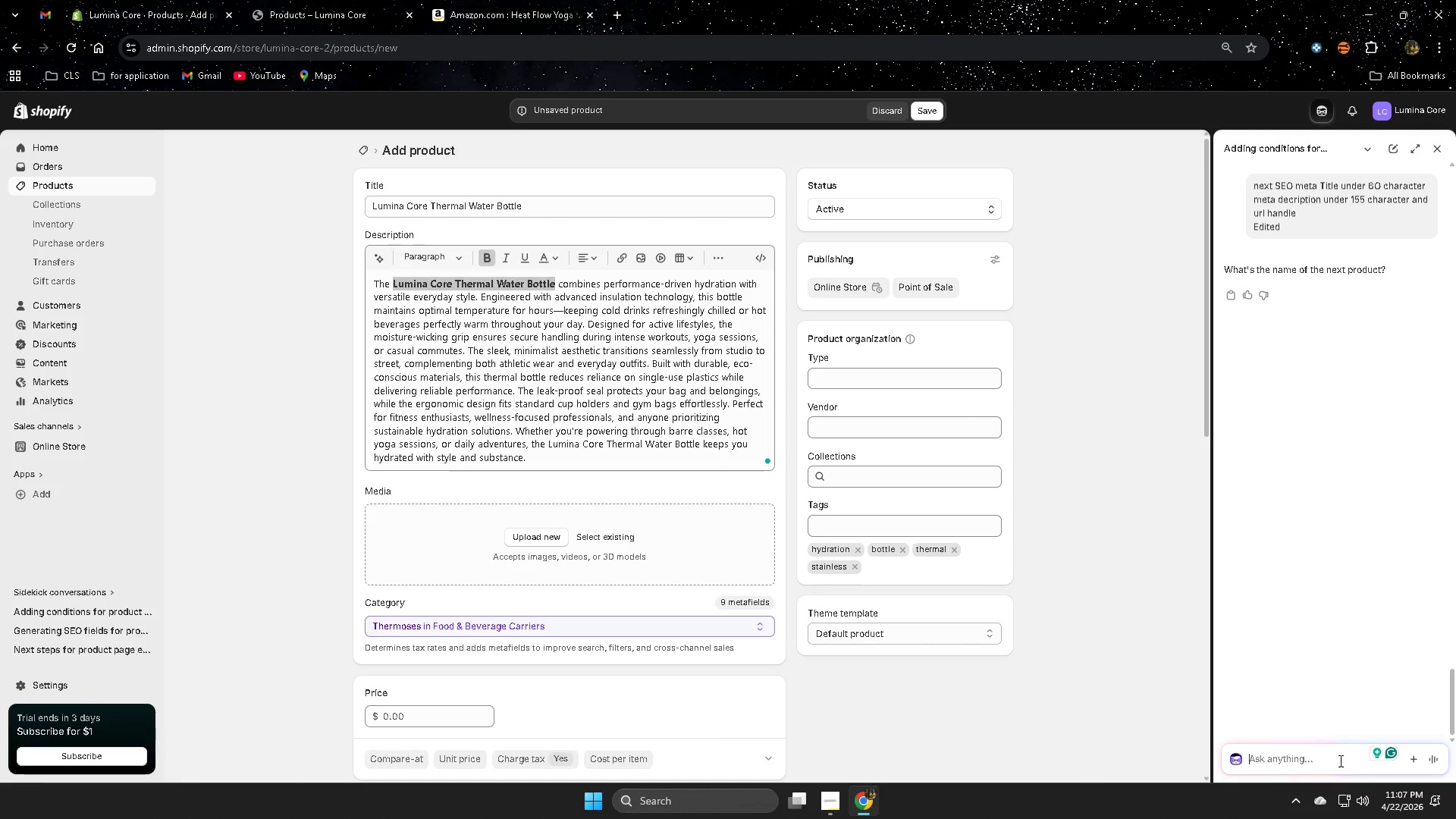 
key(Control+V)
 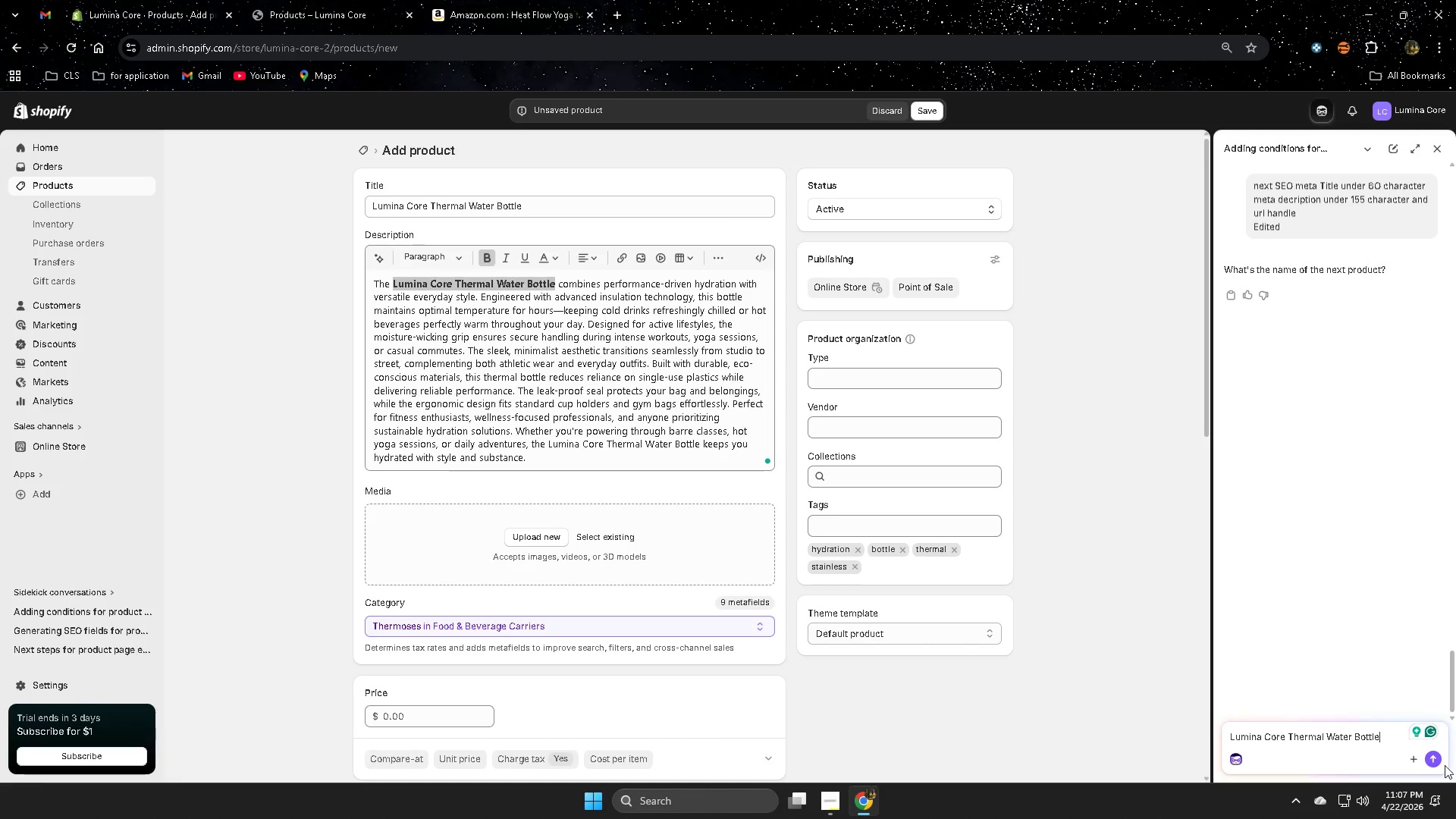 
left_click([1441, 764])
 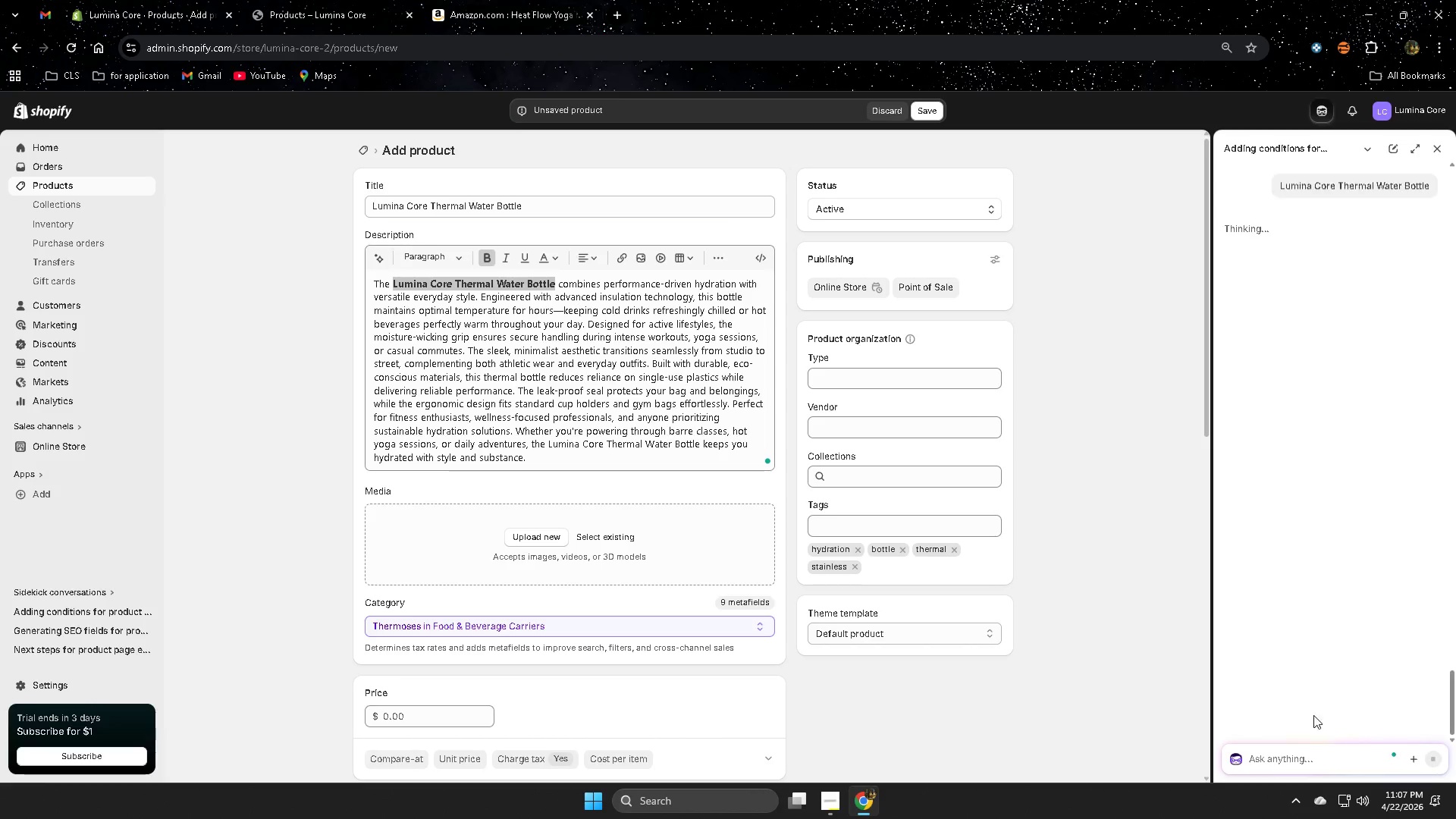 
scroll: coordinate [873, 653], scroll_direction: down, amount: 18.0
 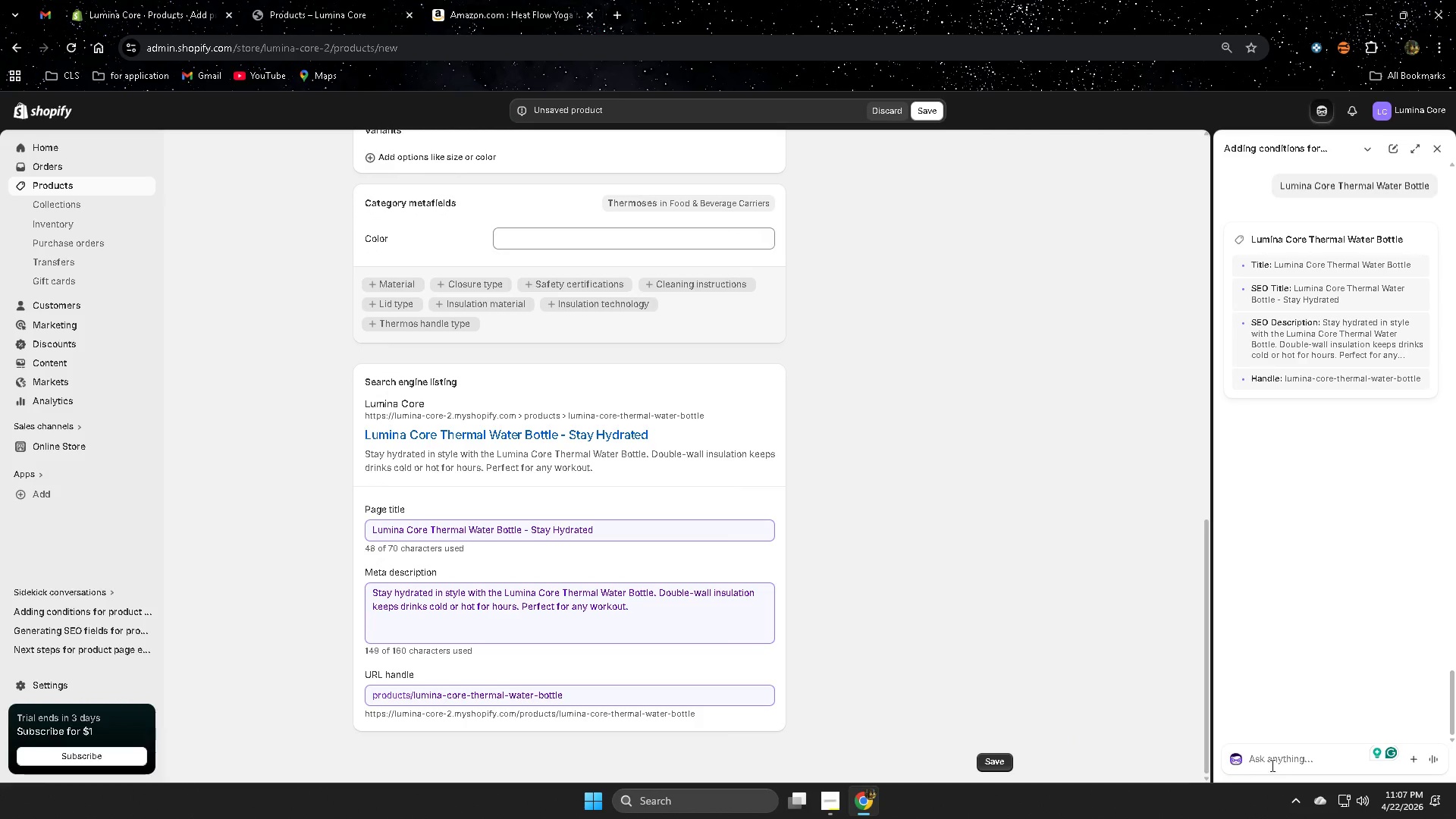 
left_click([1272, 765])
 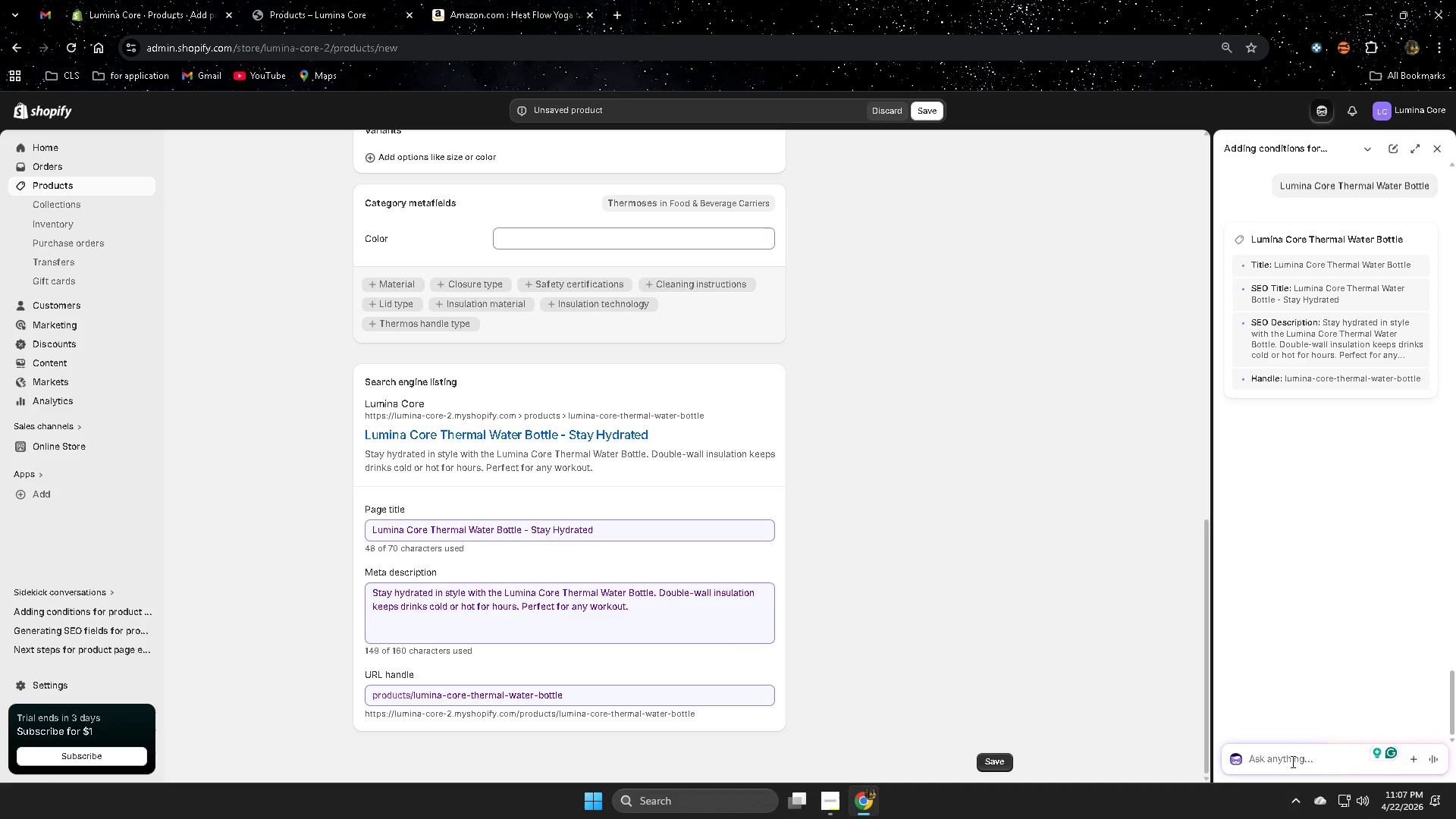 
type(inage)
key(Backspace)
key(Backspace)
key(Backspace)
key(Backspace)
type(nma)
key(Backspace)
key(Backspace)
key(Backspace)
type(mage)
 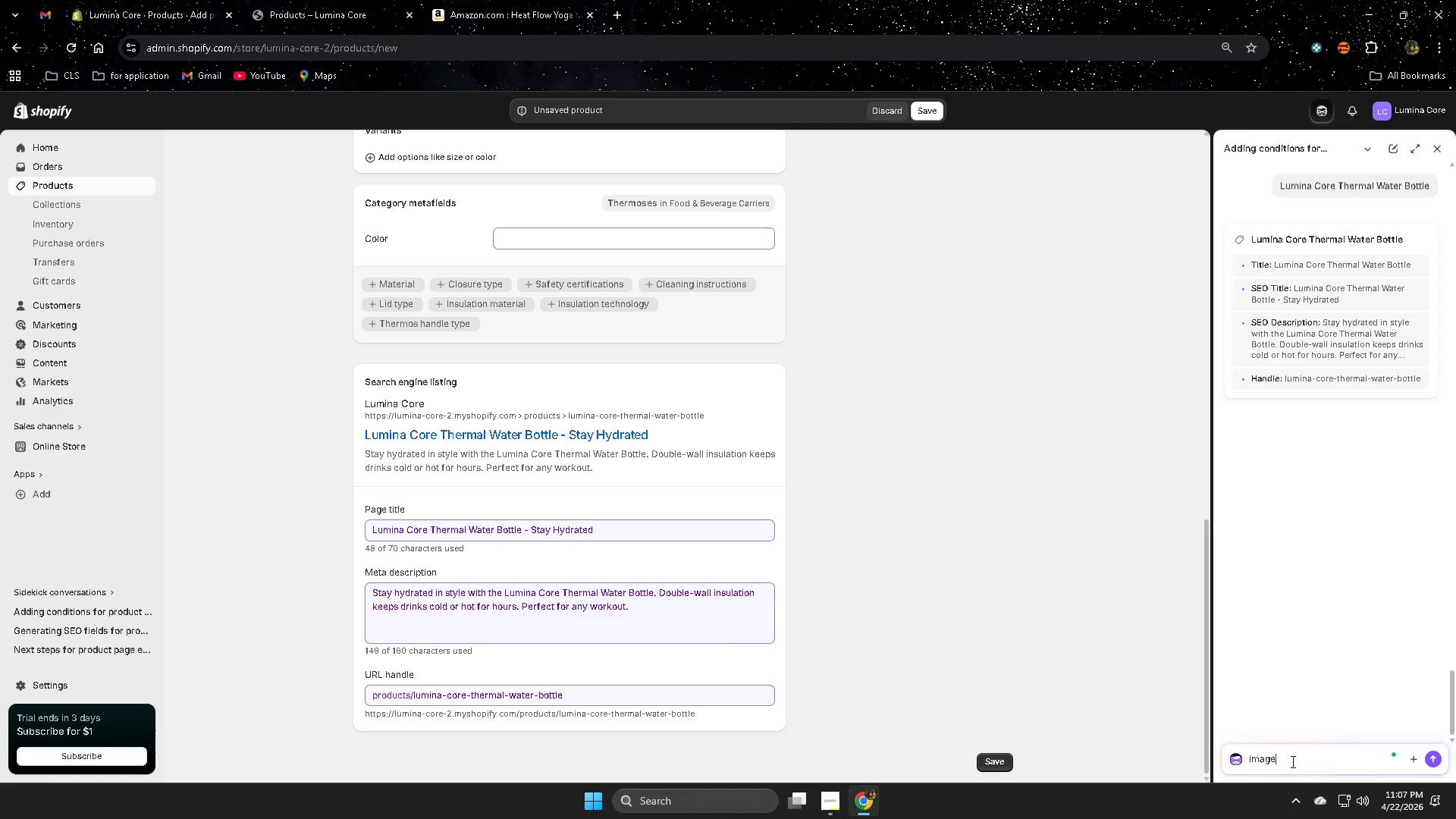 
key(Enter)
 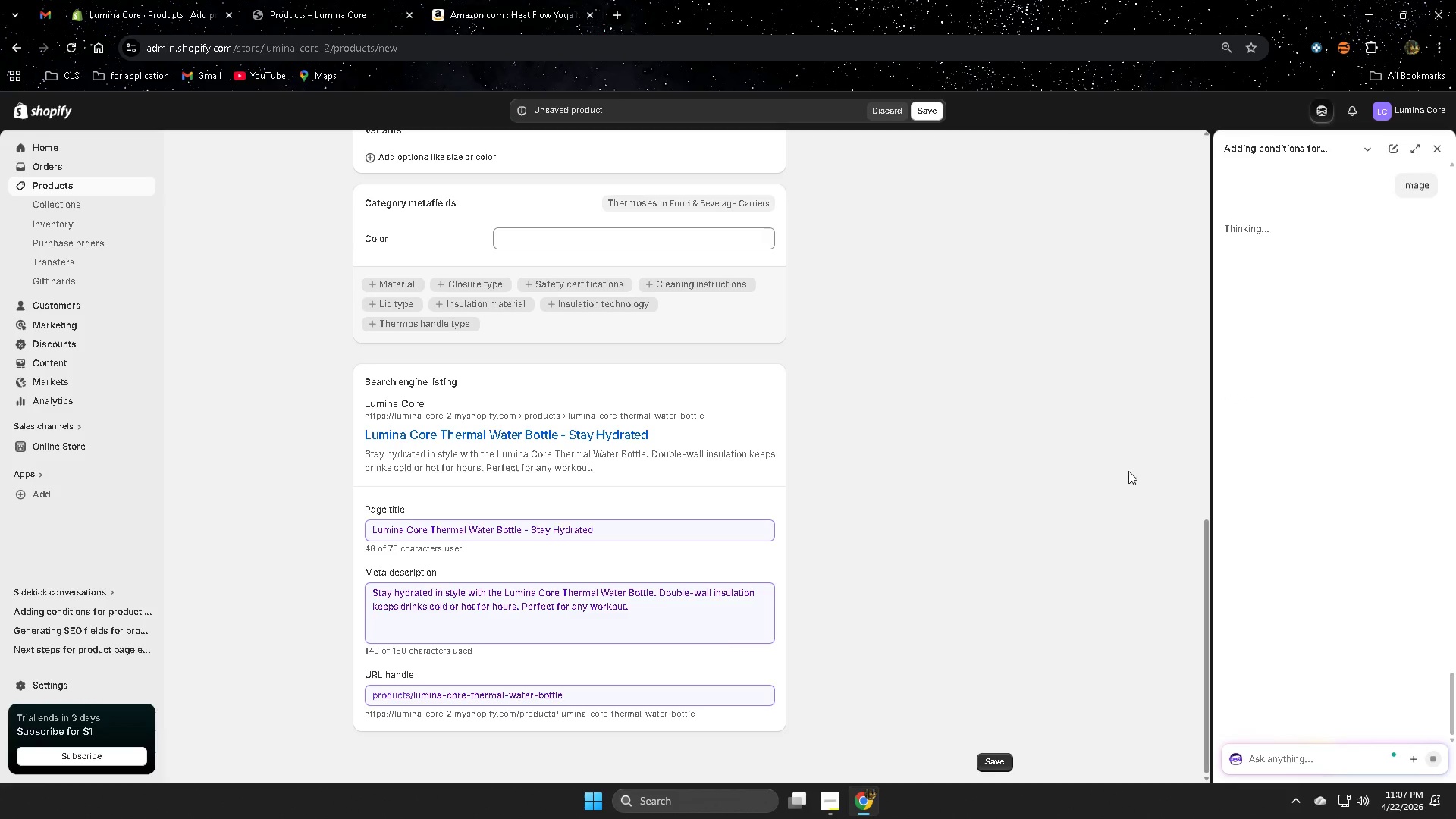 
scroll: coordinate [824, 490], scroll_direction: up, amount: 11.0
 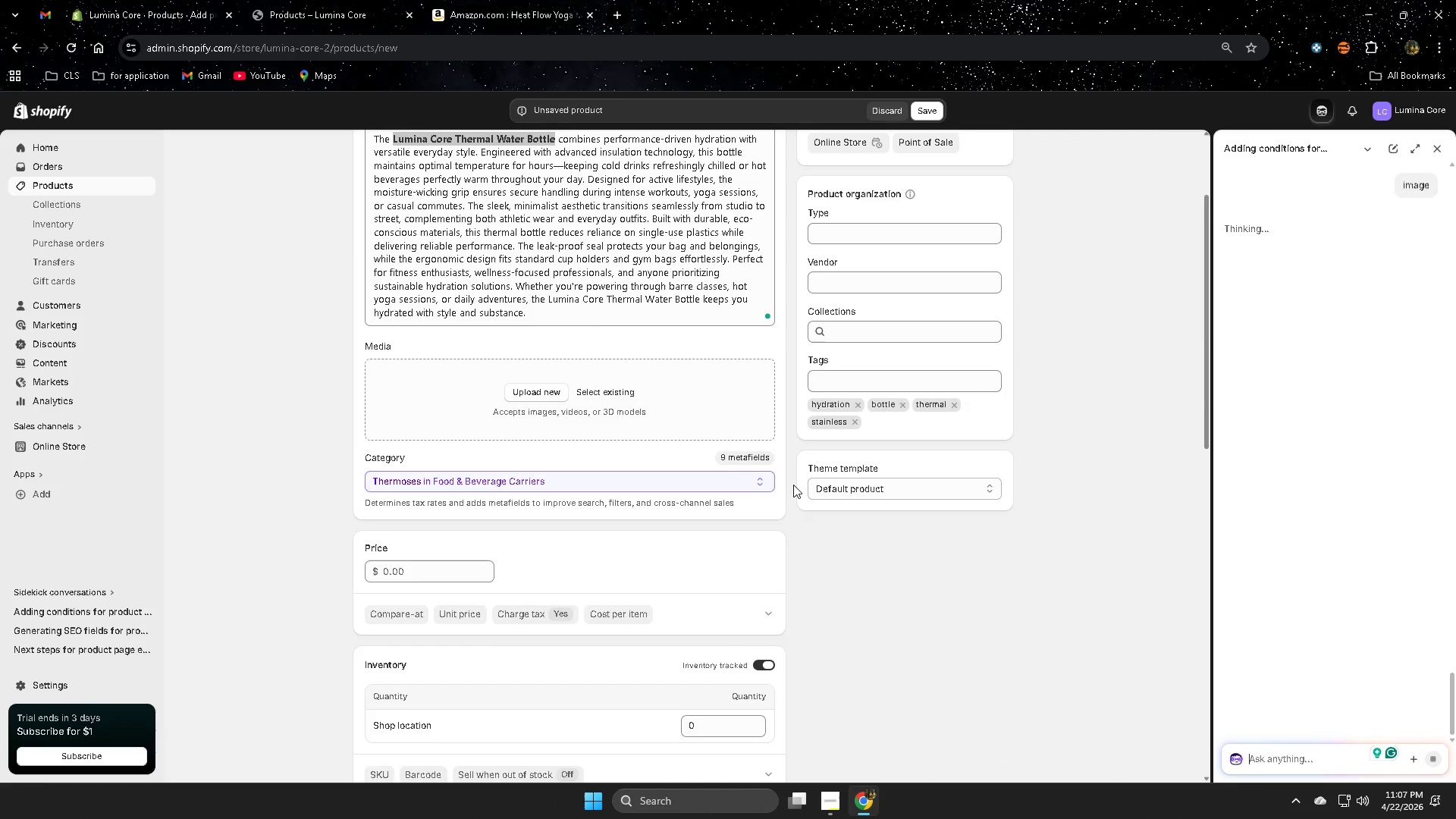 
scroll: coordinate [1002, 617], scroll_direction: down, amount: 15.0
 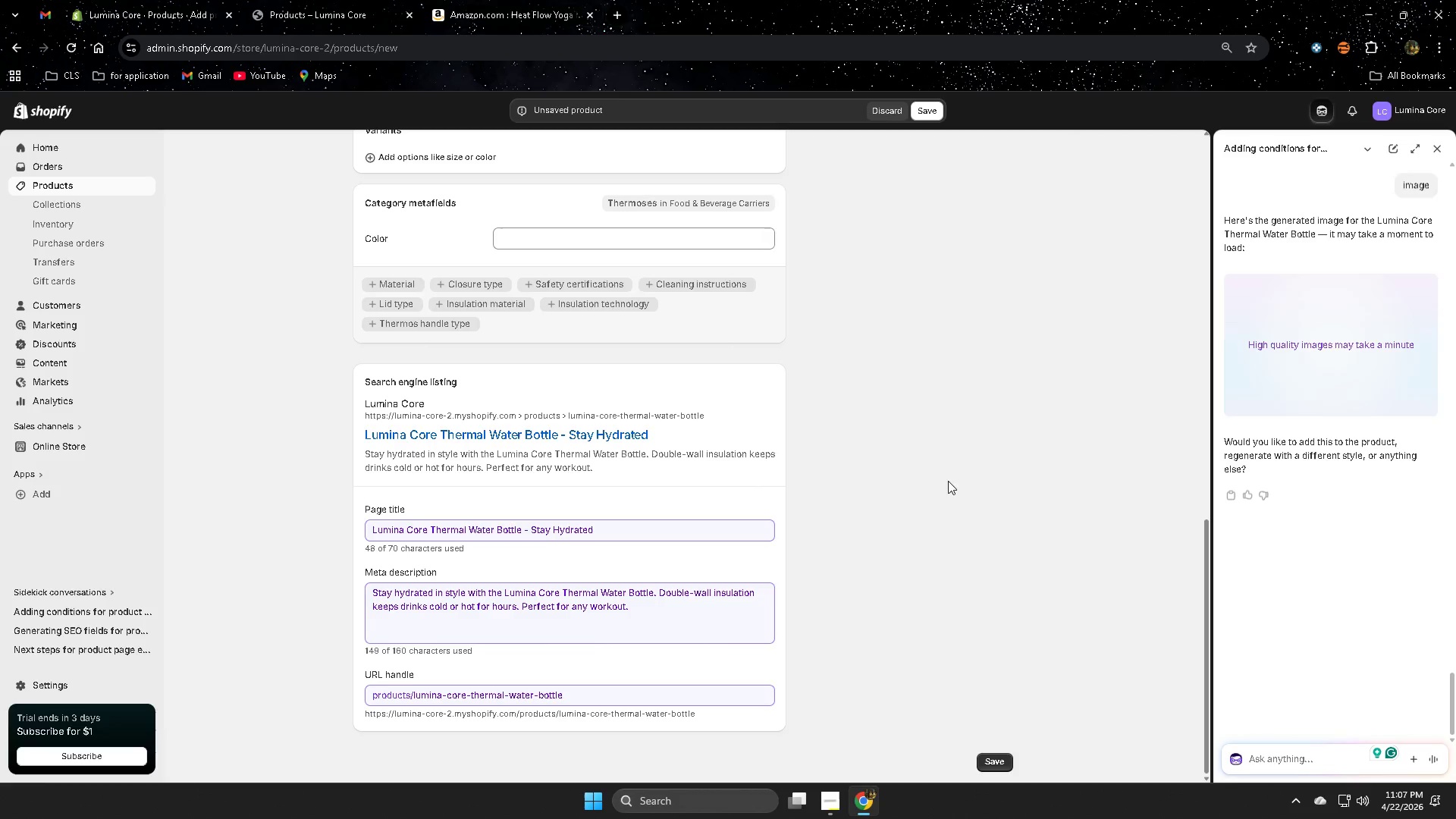 
scroll: coordinate [930, 705], scroll_direction: up, amount: 8.0
 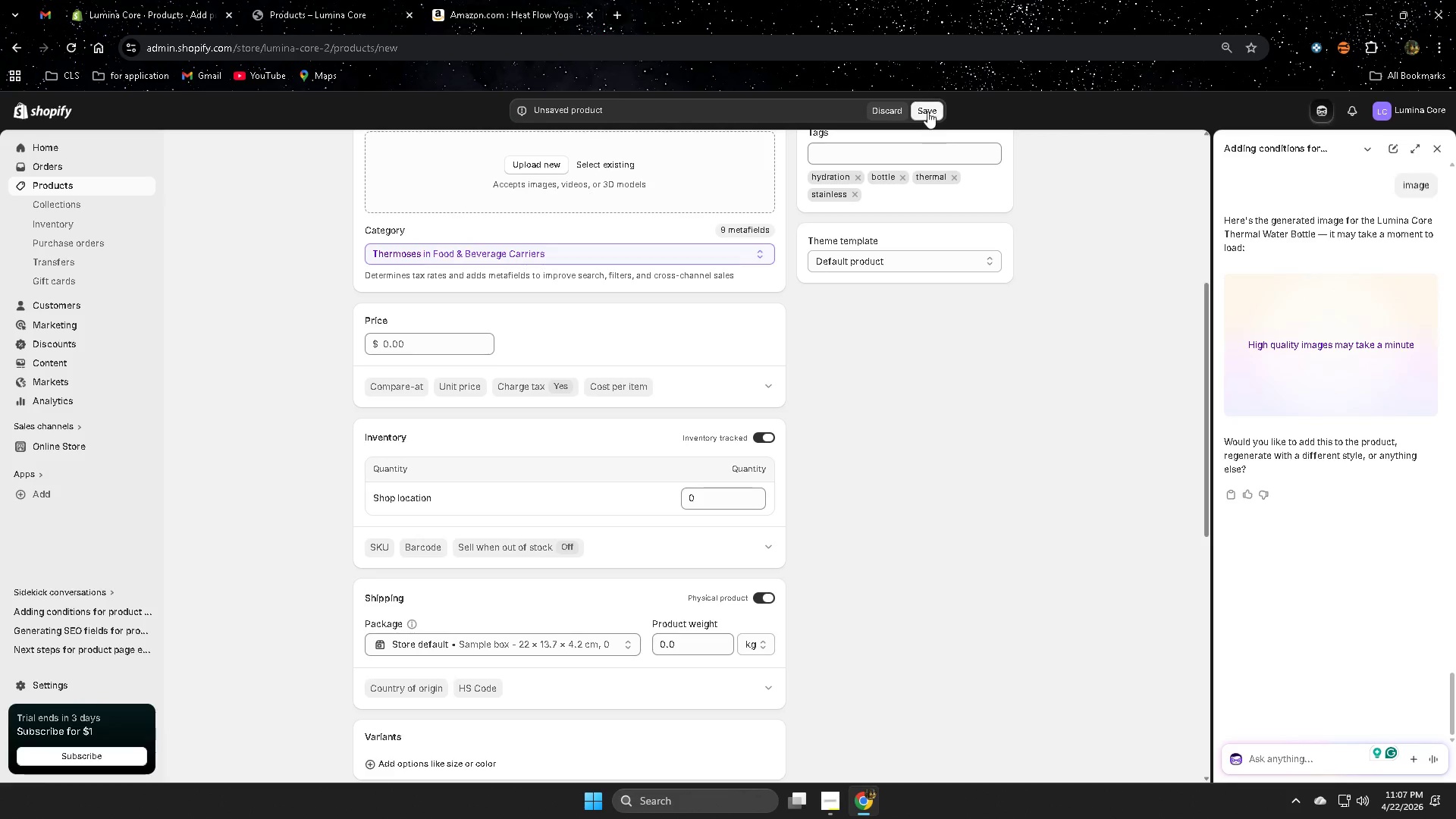 
left_click([928, 108])